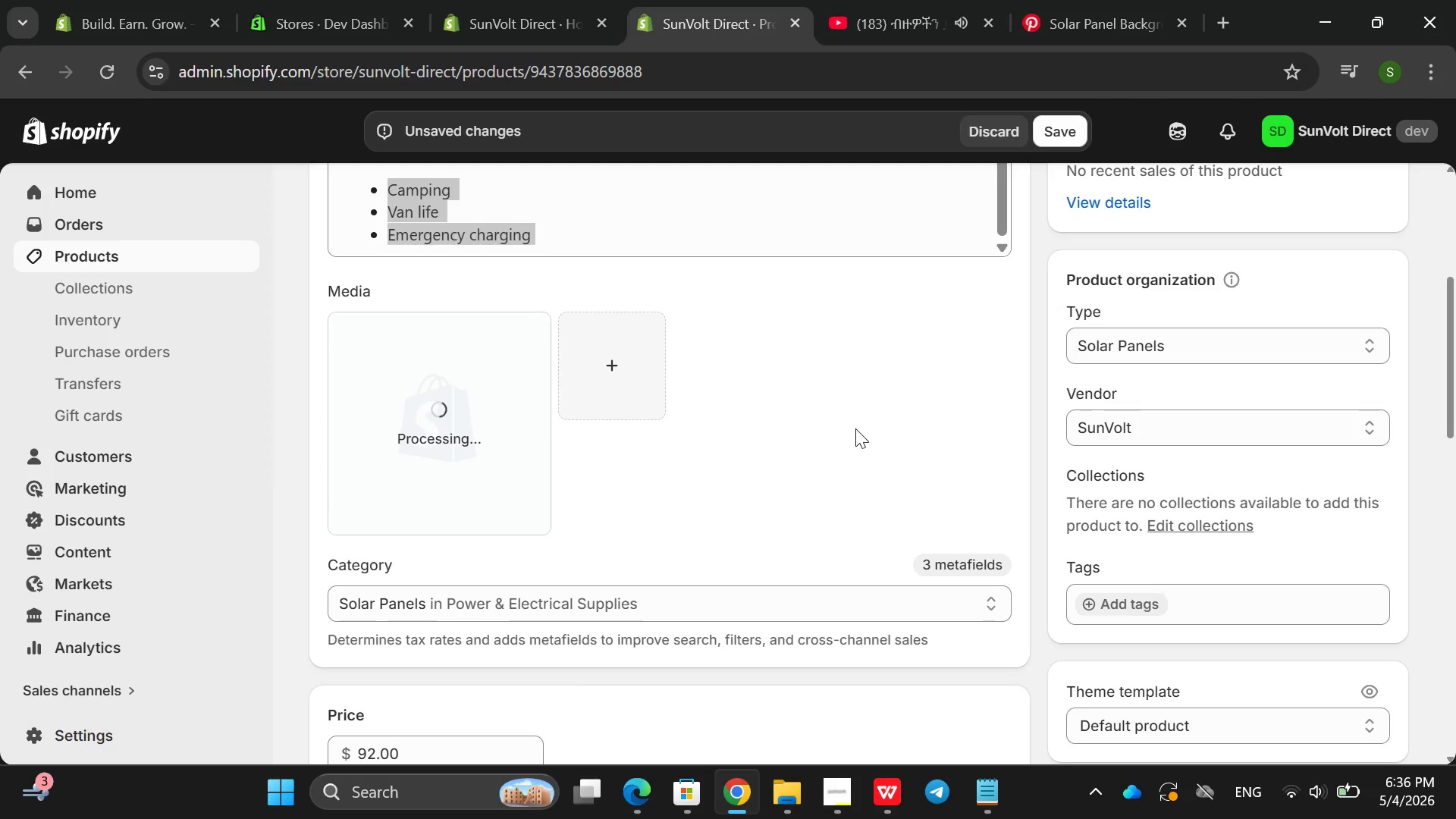 
wait(7.55)
 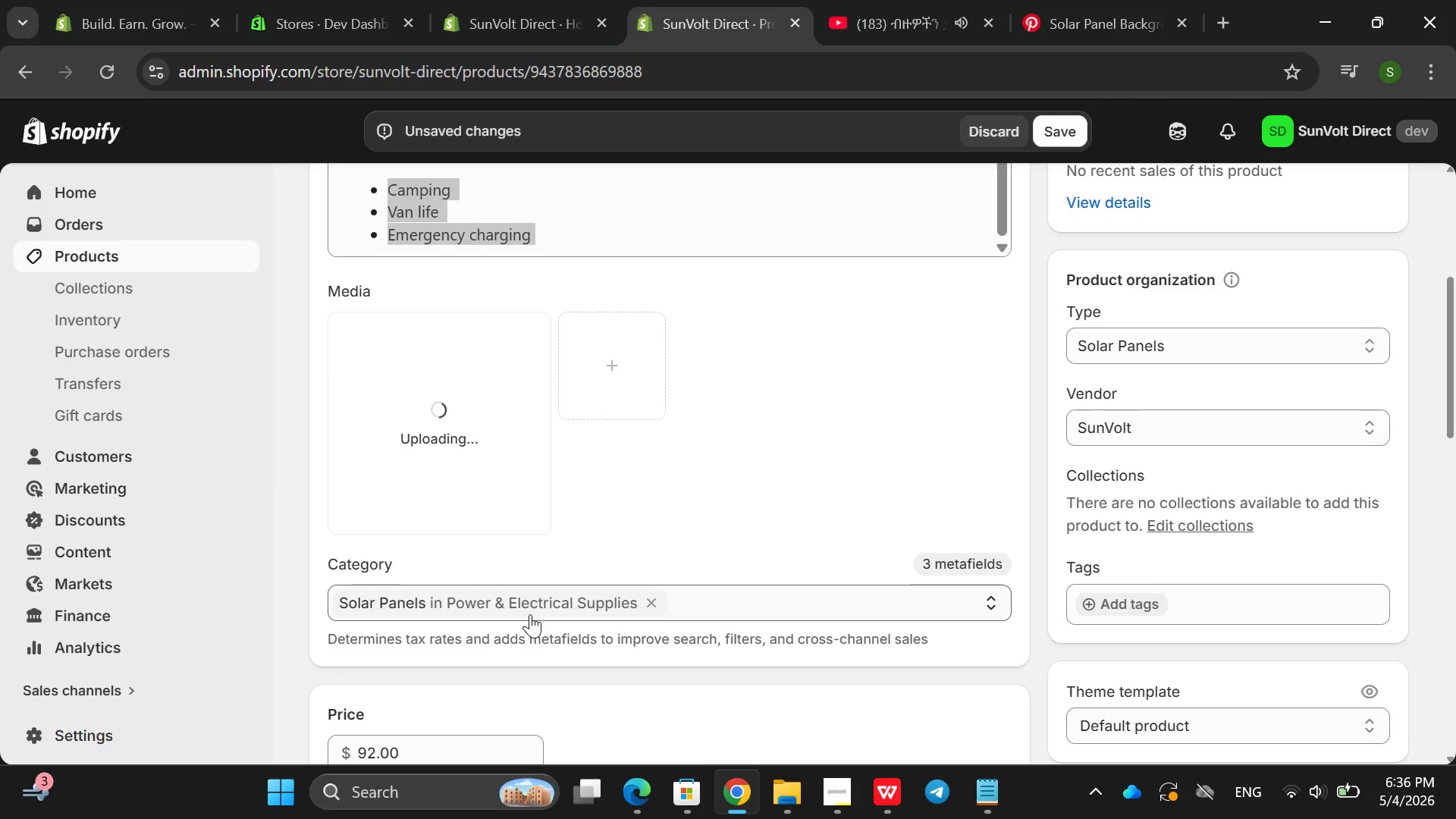 
left_click([477, 431])
 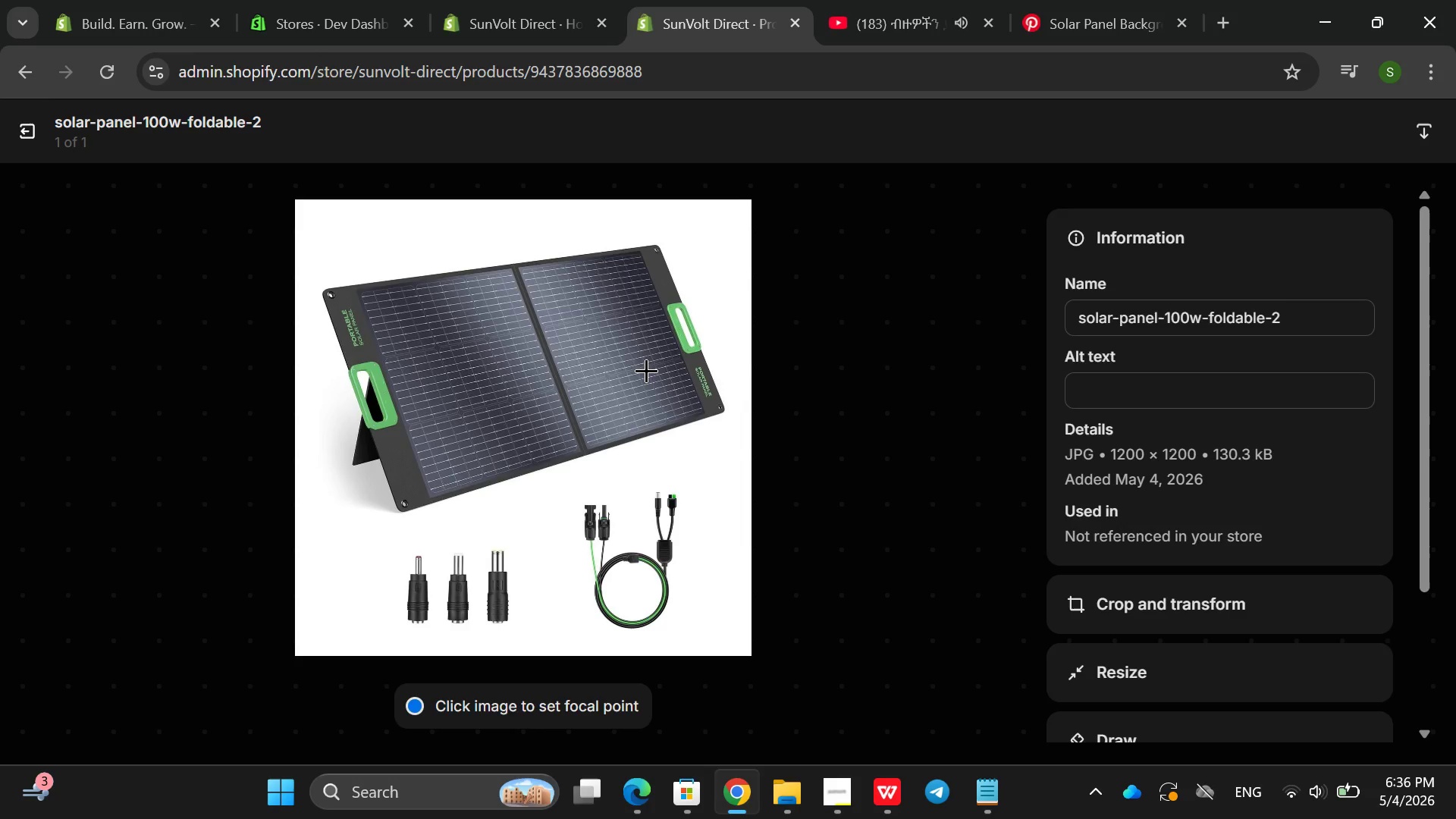 
left_click([1135, 381])
 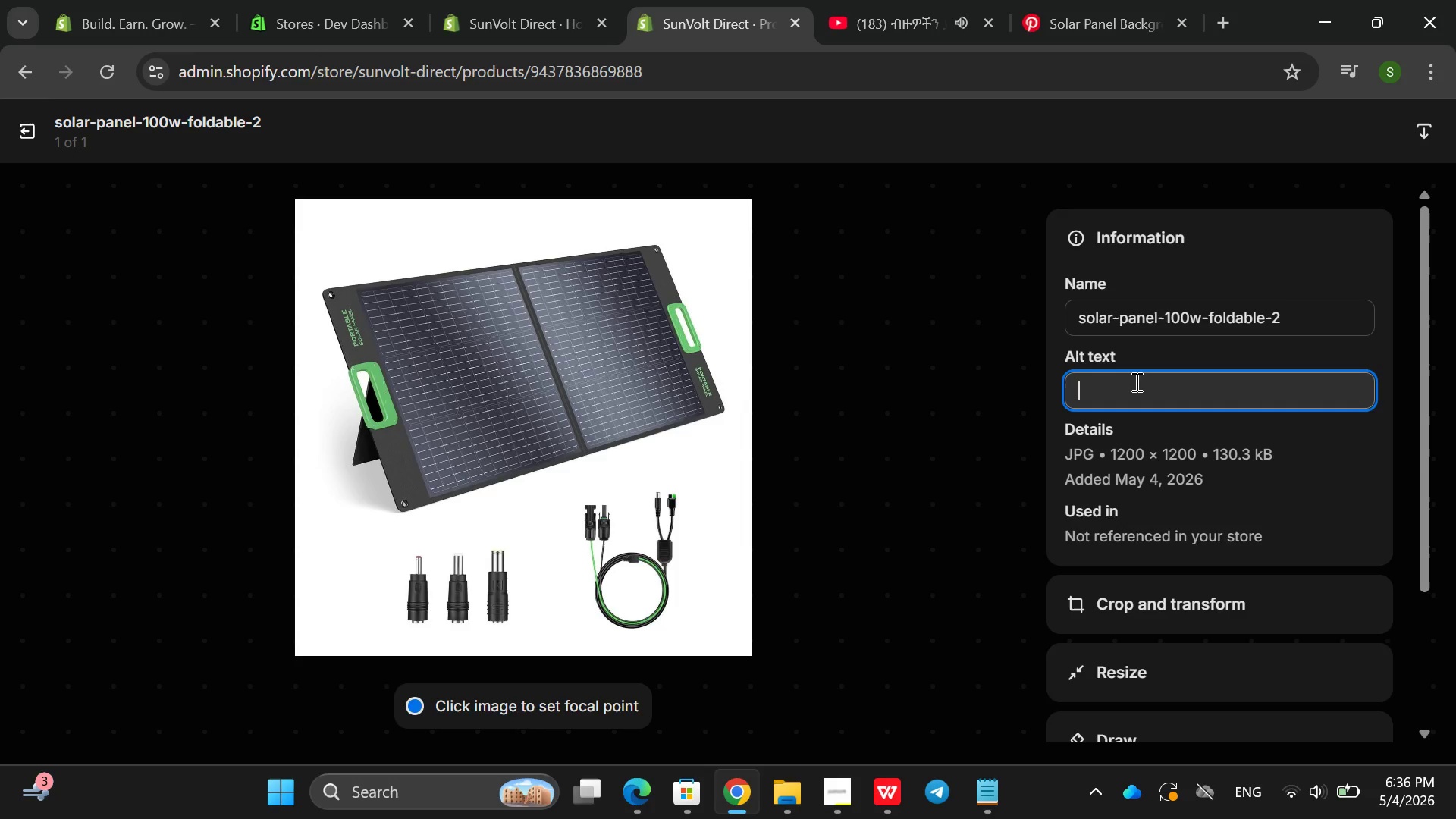 
wait(8.38)
 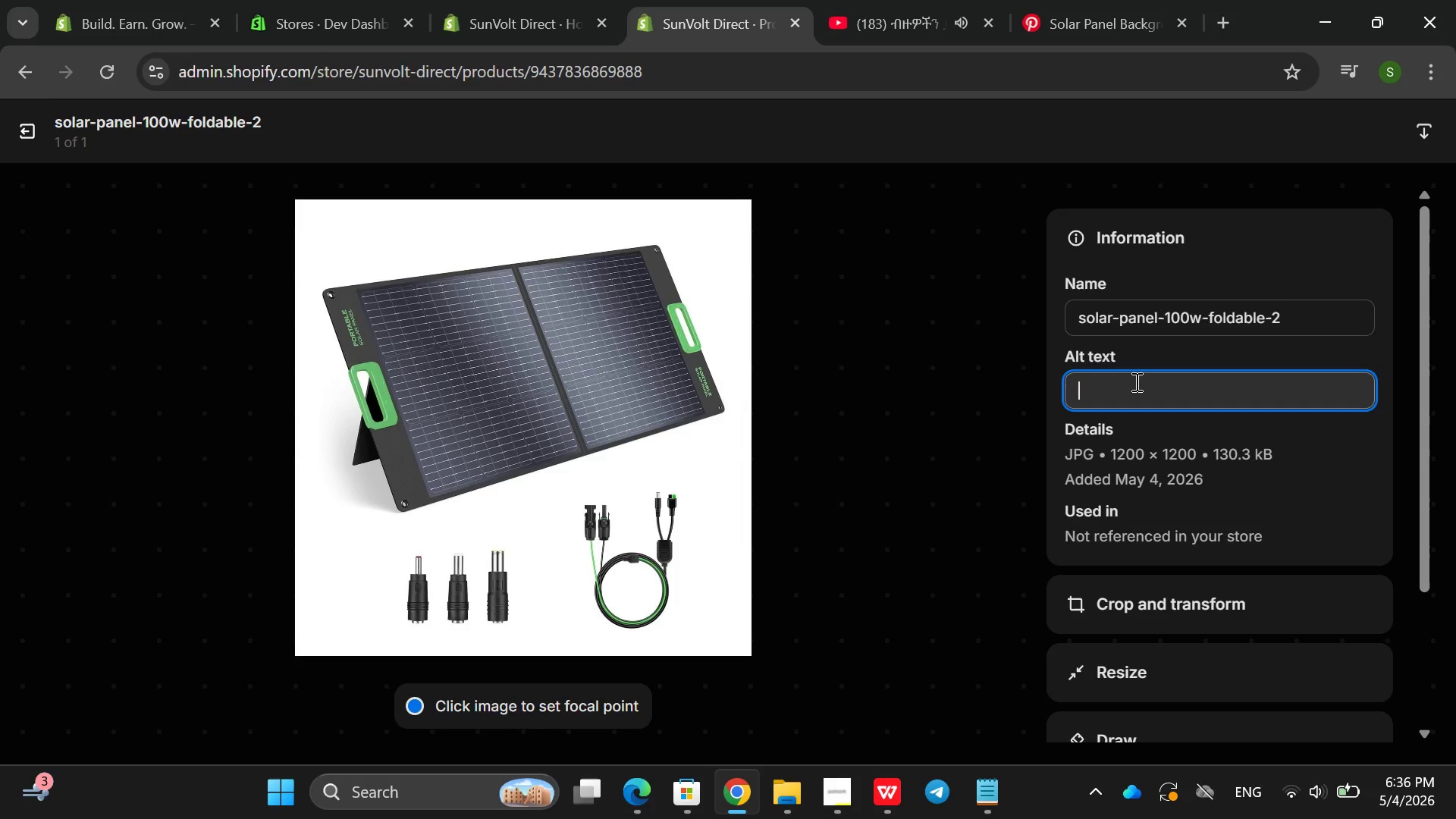 
type(100W )
key(Backspace)
type(di)
key(Backspace)
key(Backspace)
type( fi)
key(Backspace)
type(oldable o)
key(Backspace)
type(ola)
key(Backspace)
key(Backspace)
key(Backspace)
type(os)
key(Backspace)
key(Backspace)
type(solar panel for camong )
key(Backspace)
key(Backspace)
key(Backspace)
key(Backspace)
type(ping and poea)
key(Backspace)
key(Backspace)
type(r)
key(Backspace)
 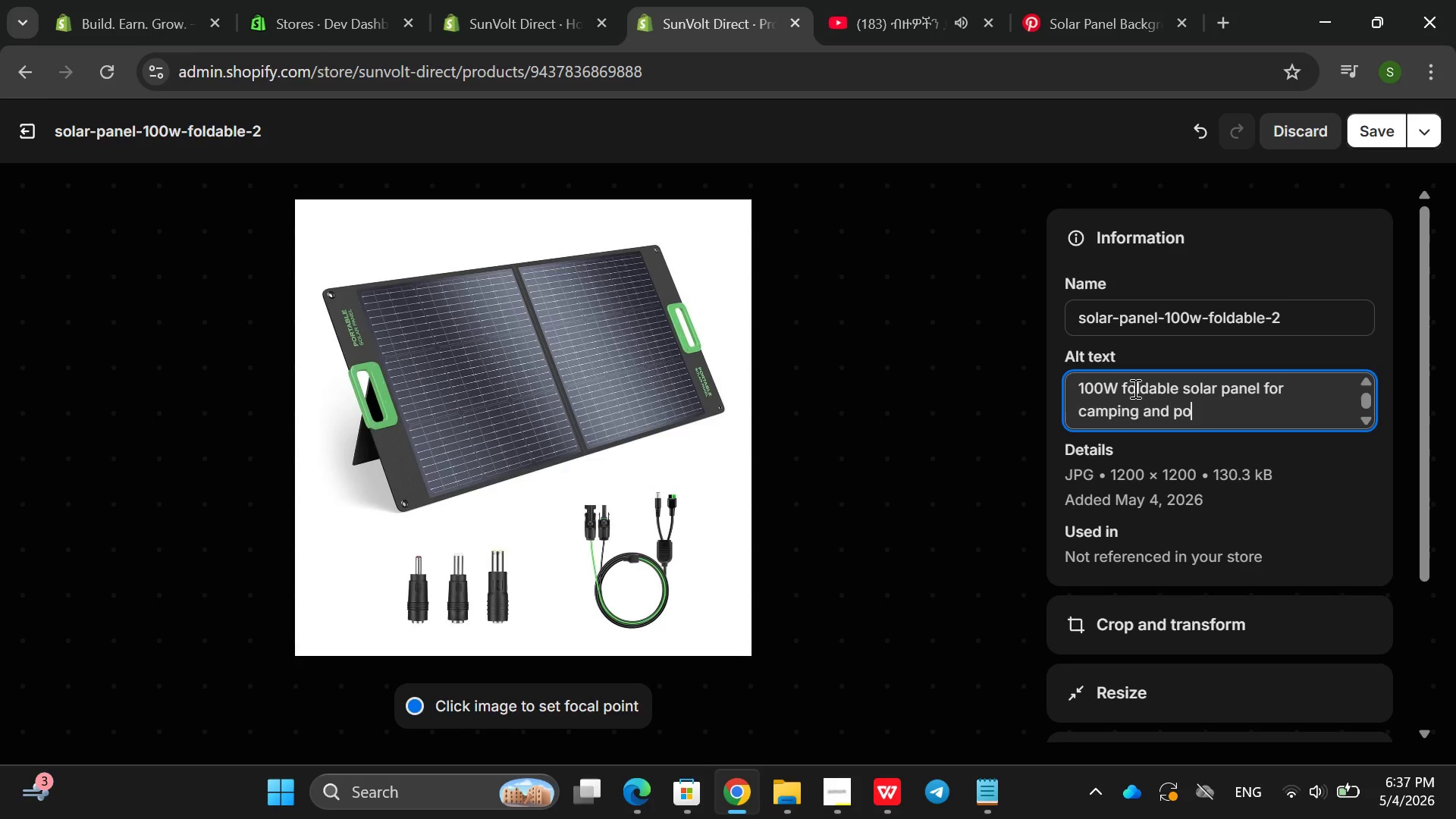 
type(rtable power)
 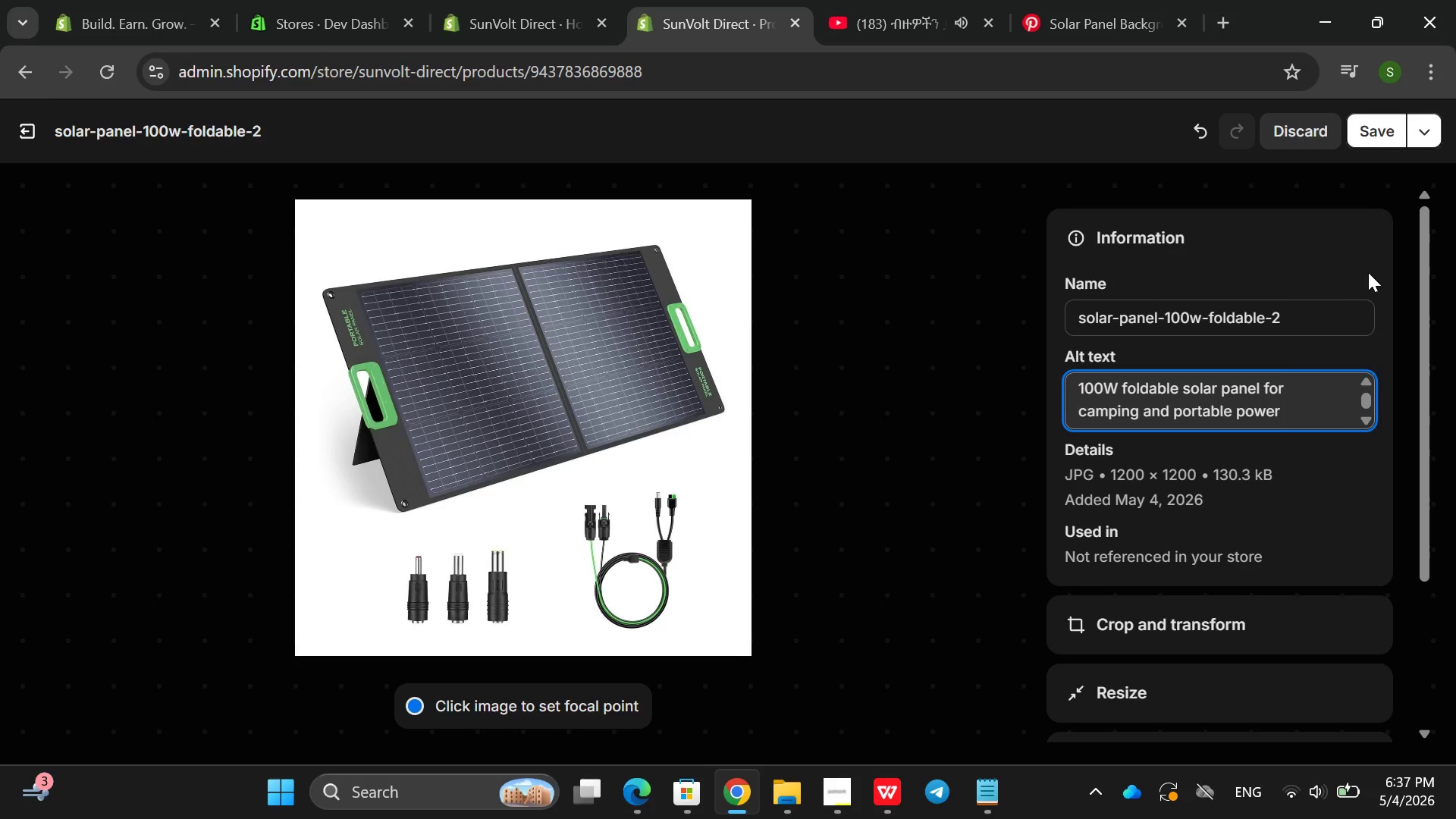 
left_click([1388, 140])
 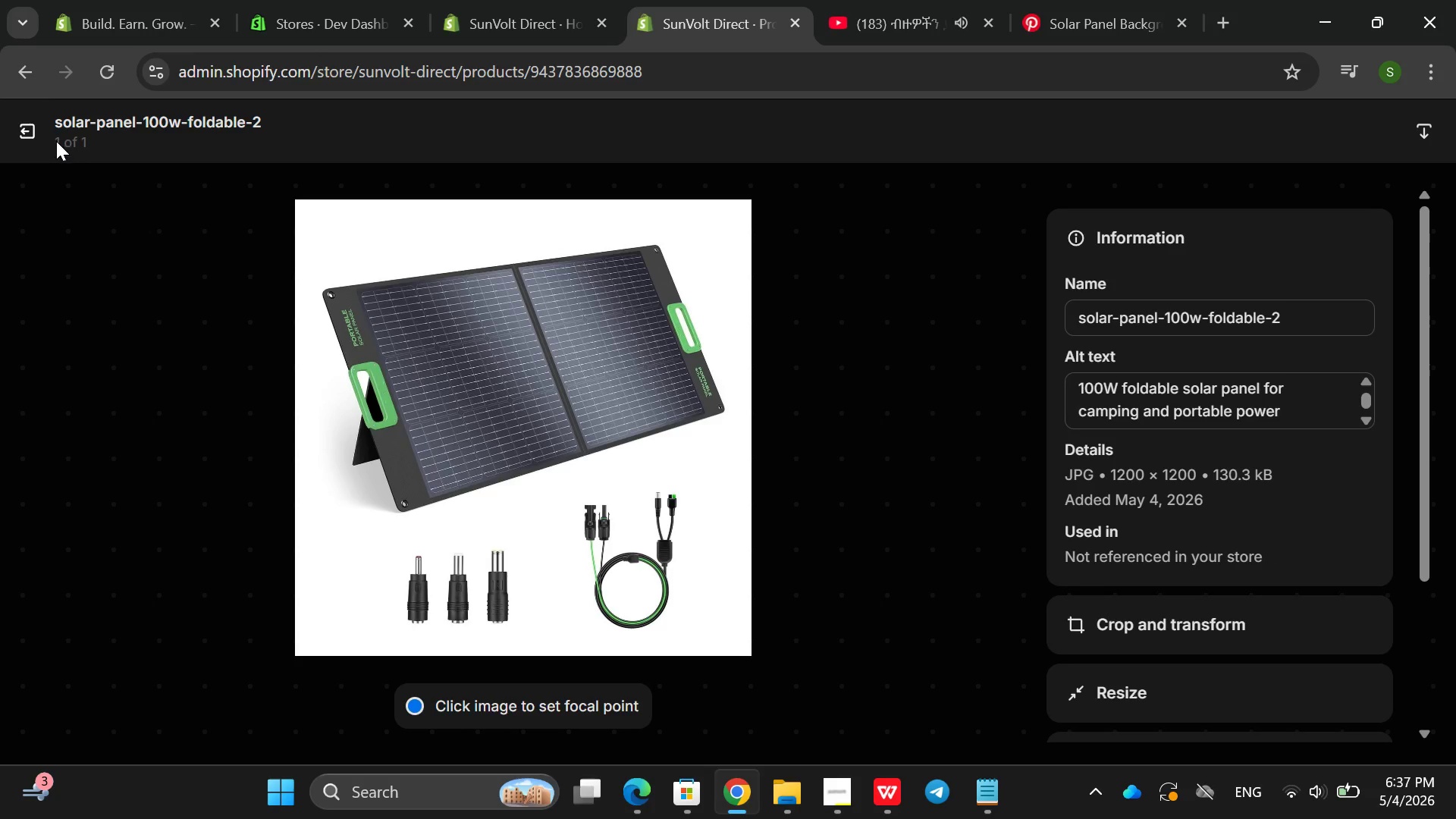 
left_click([20, 118])
 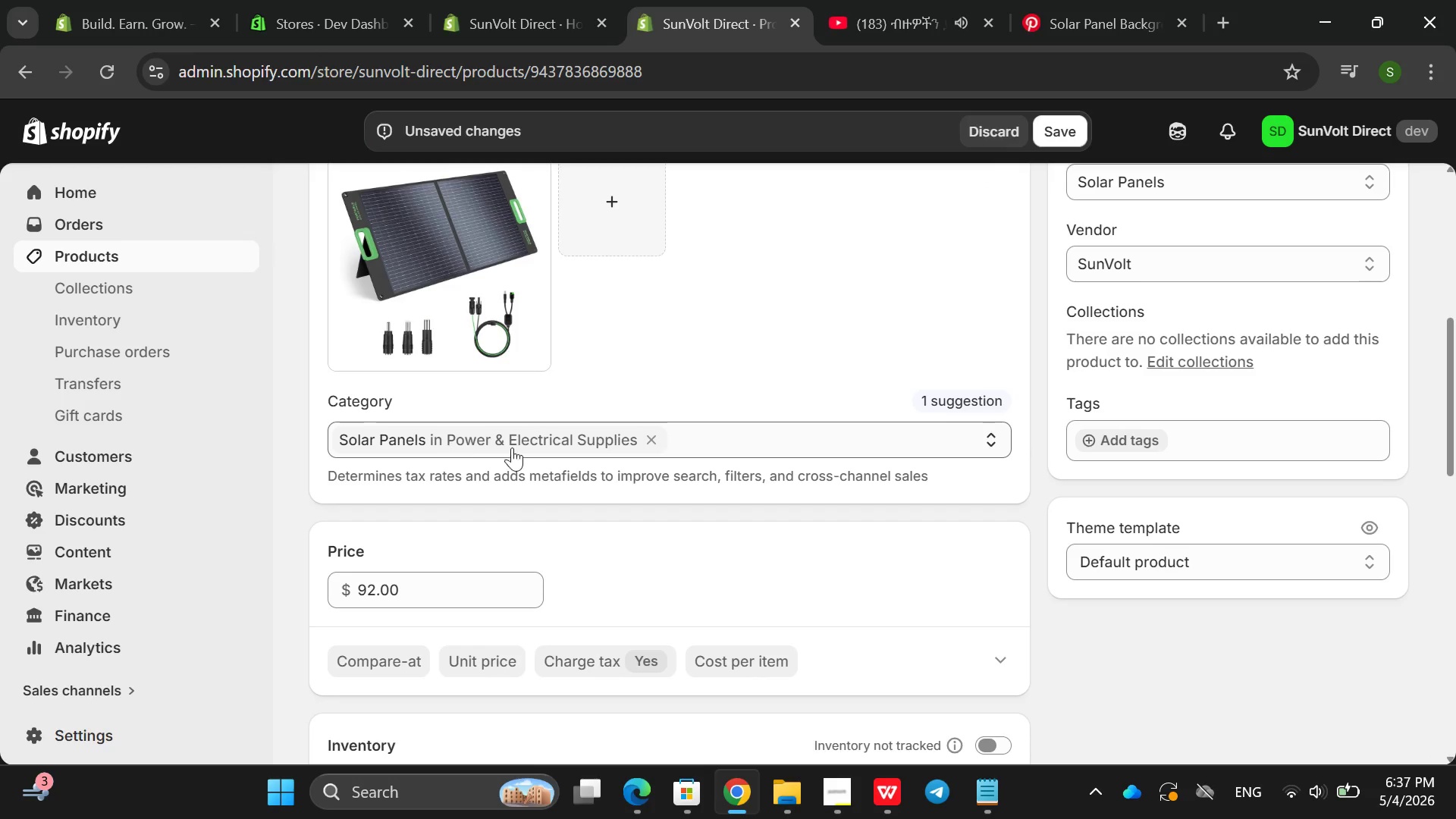 
mouse_move([678, 435])
 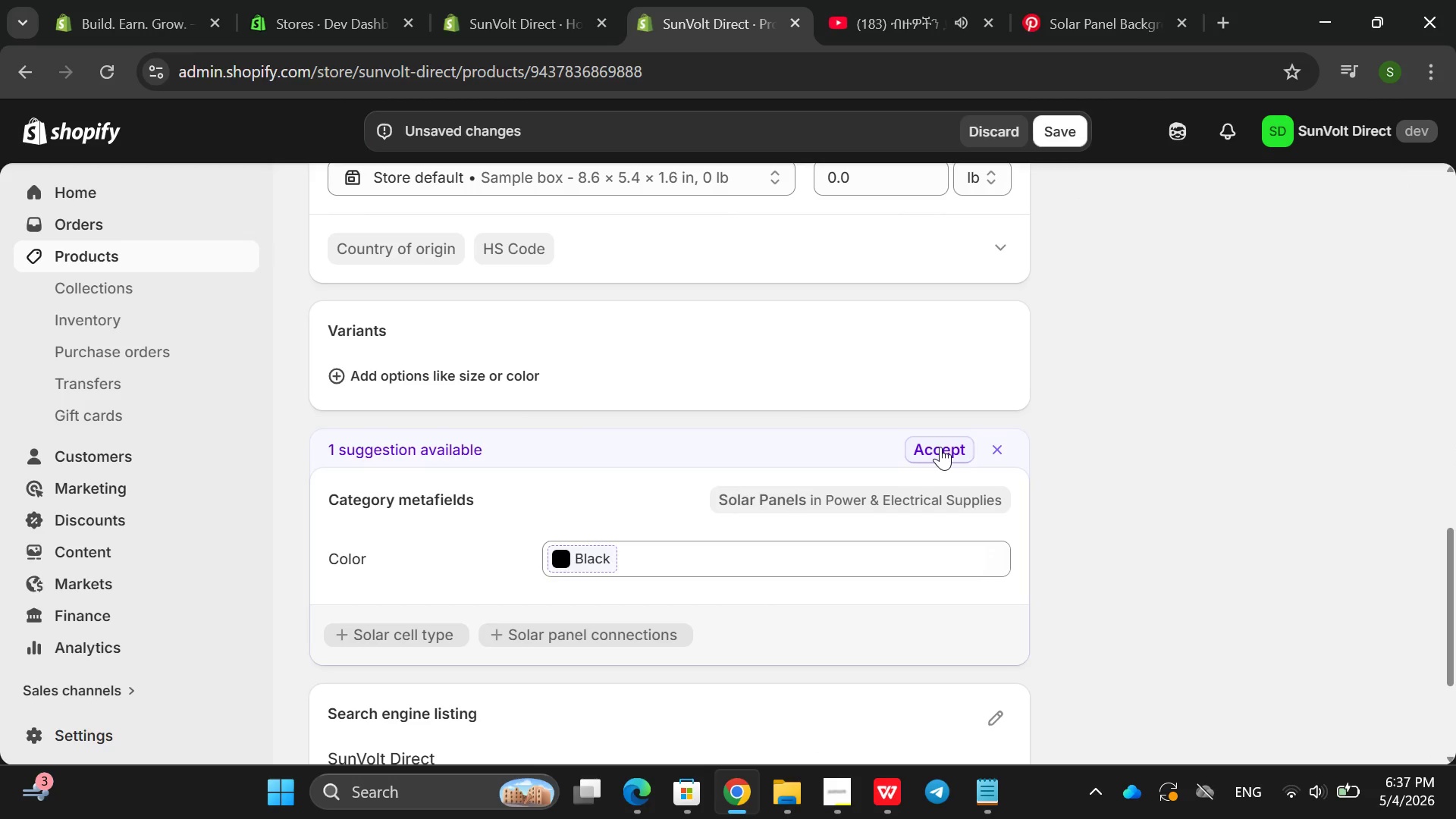 
left_click([940, 447])
 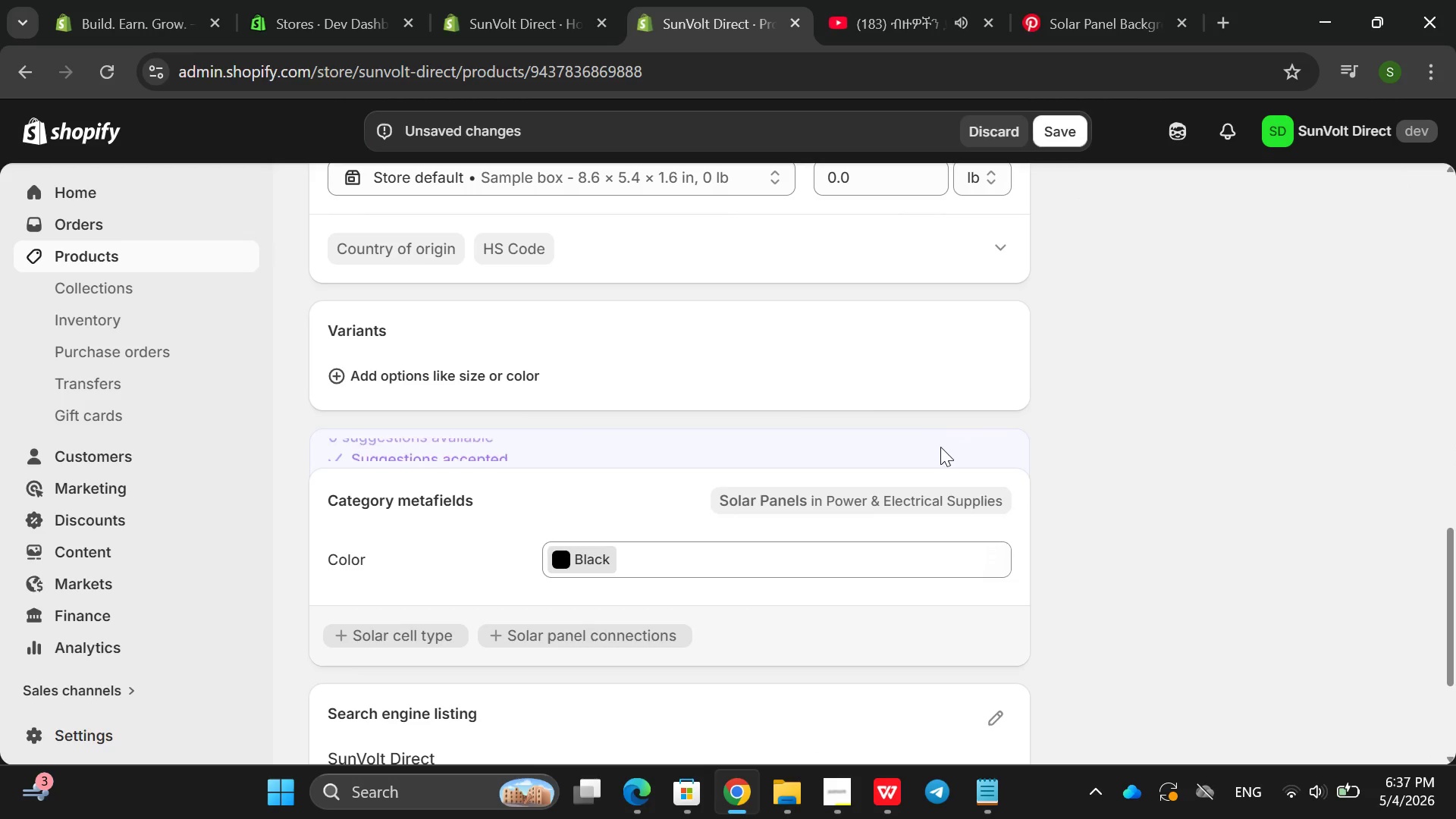 
mouse_move([799, 355])
 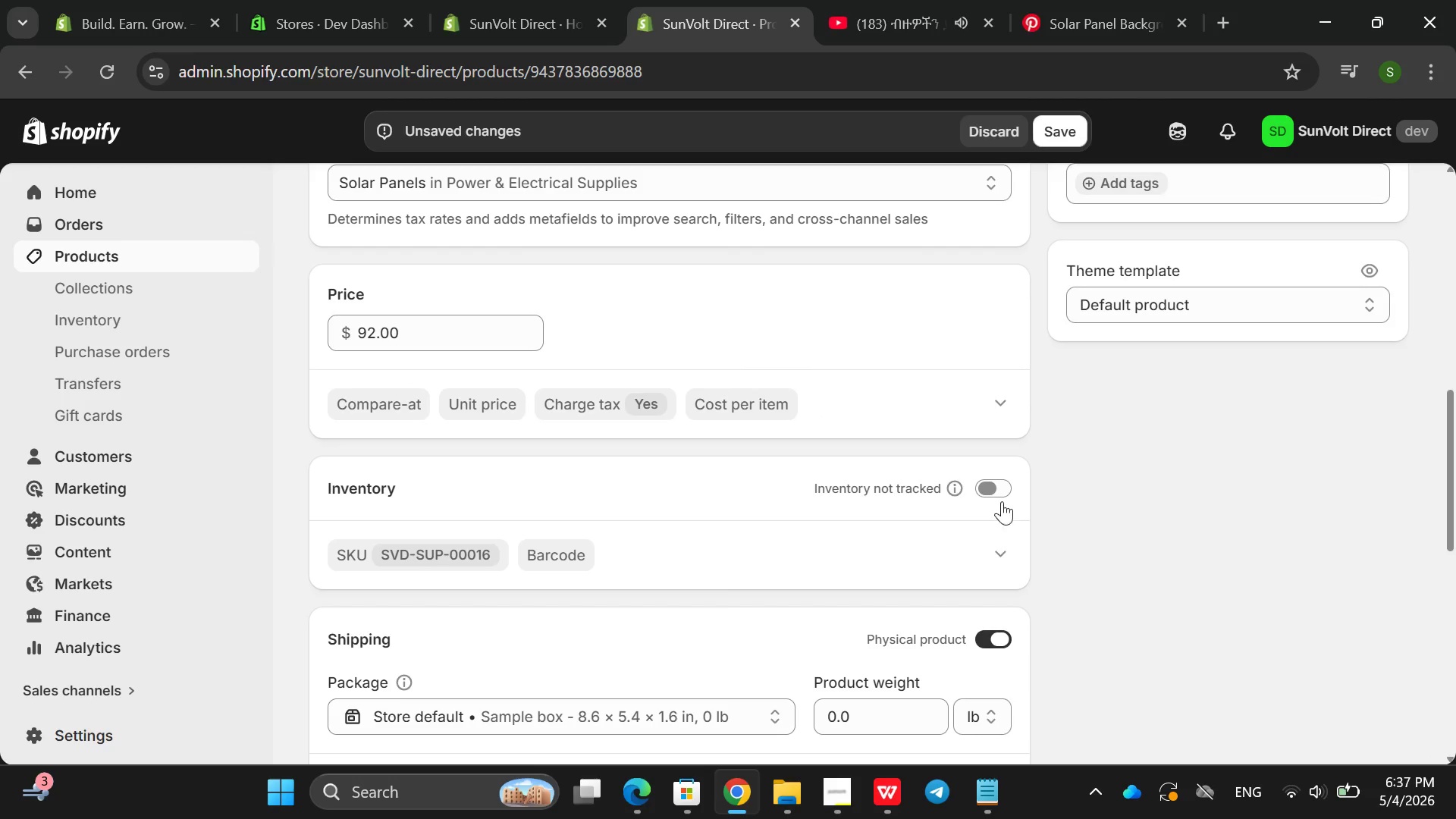 
left_click([1003, 500])
 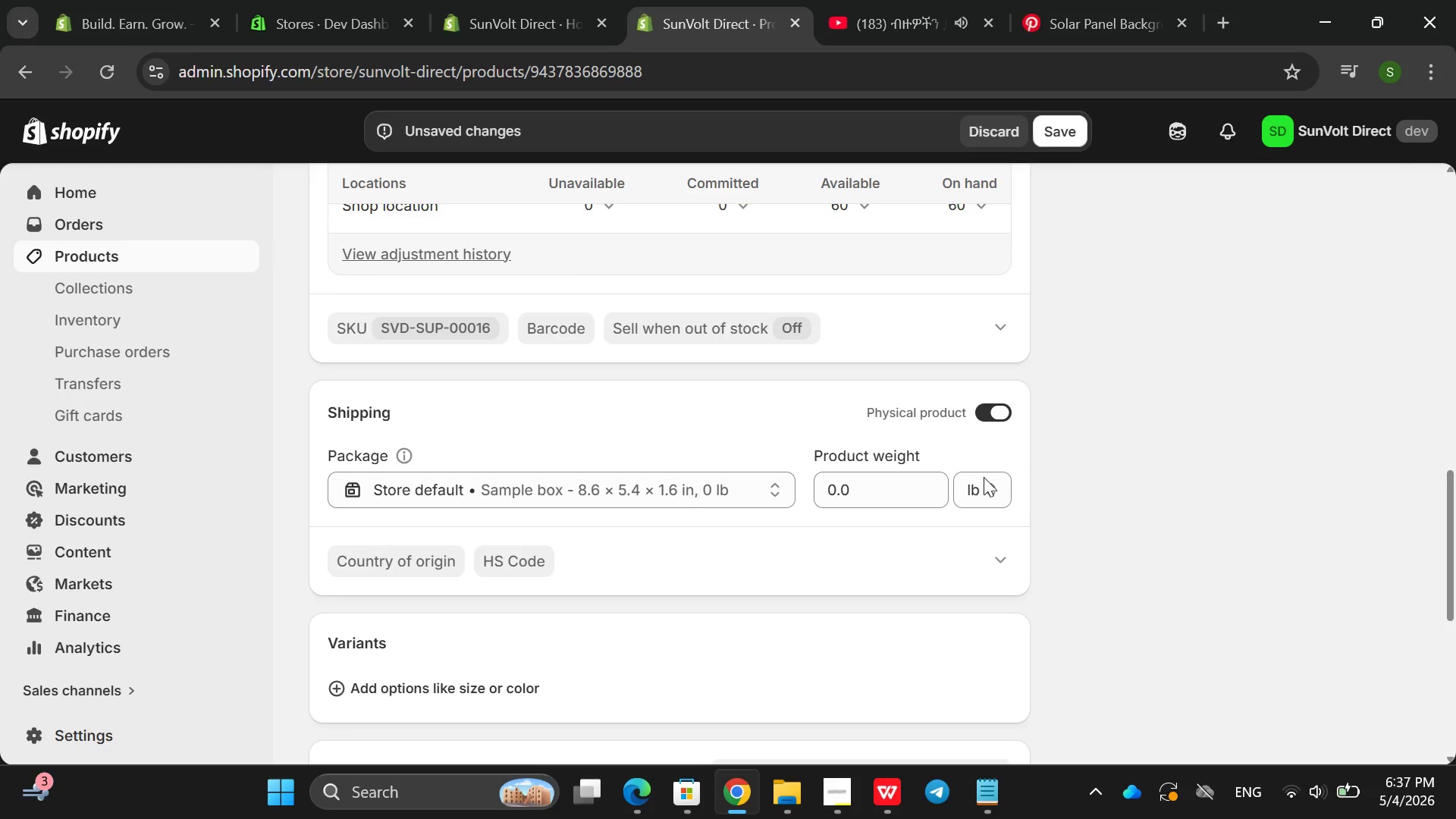 
left_click([833, 491])
 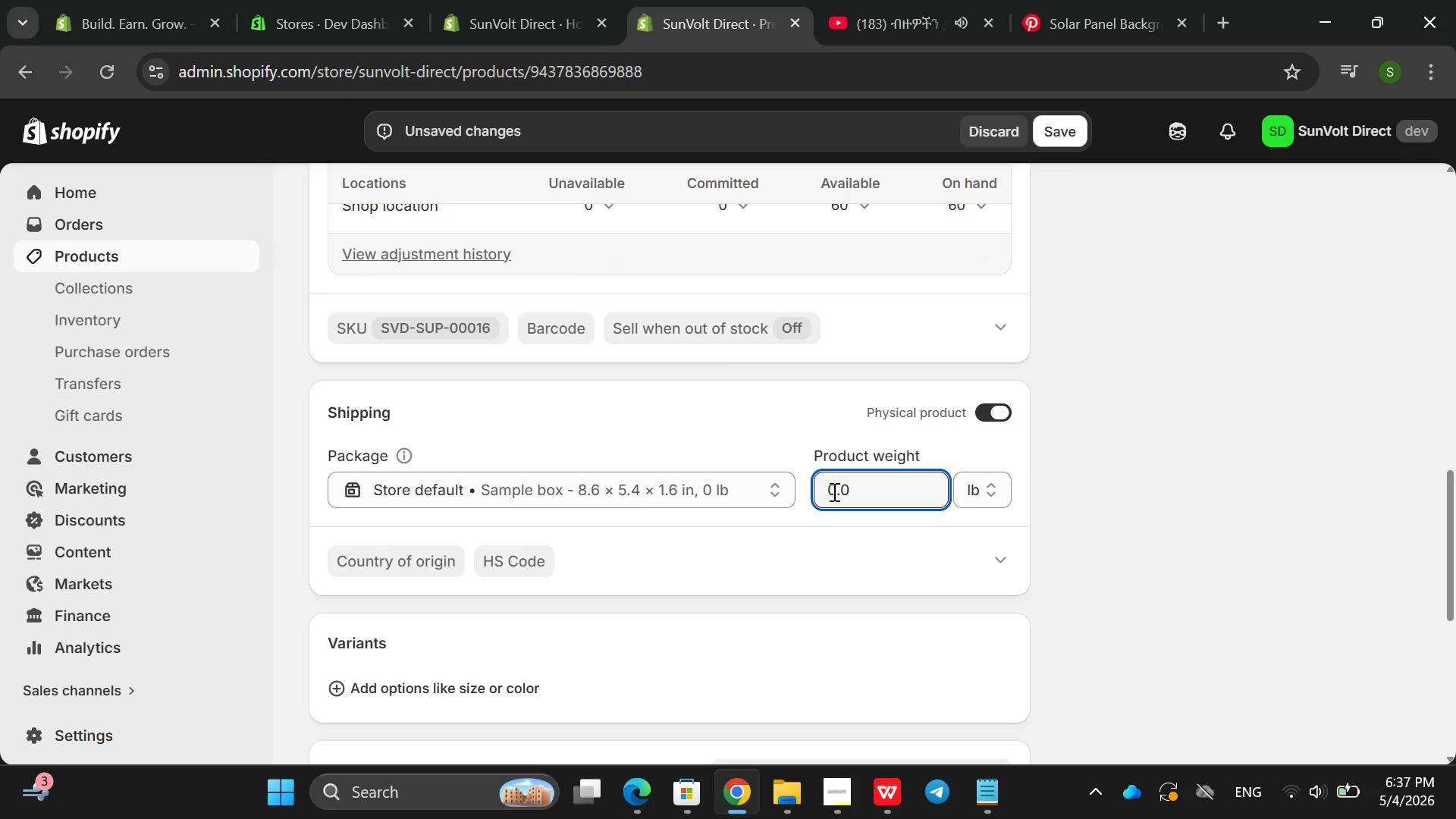 
key(Backspace)
 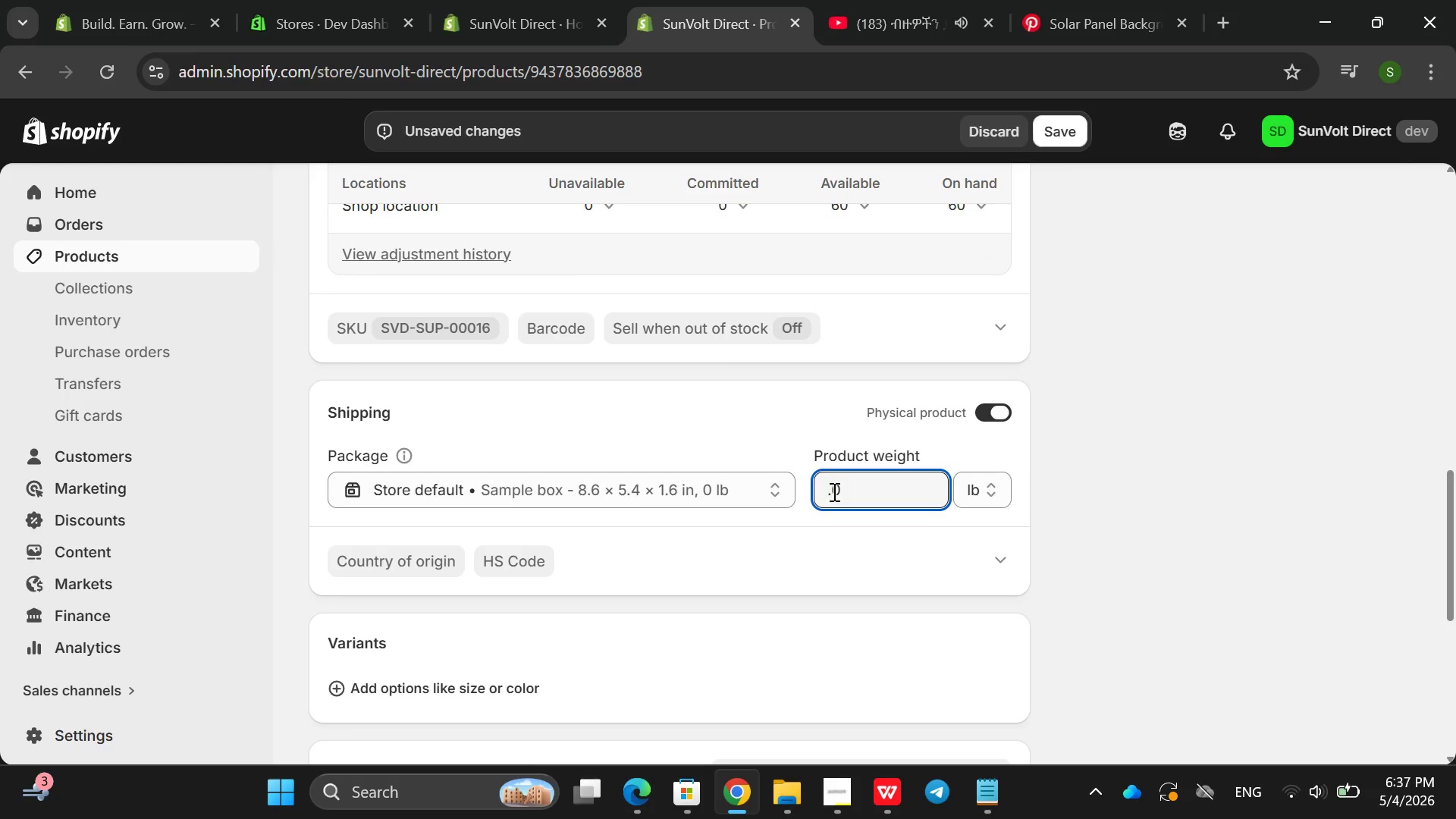 
key(4)
 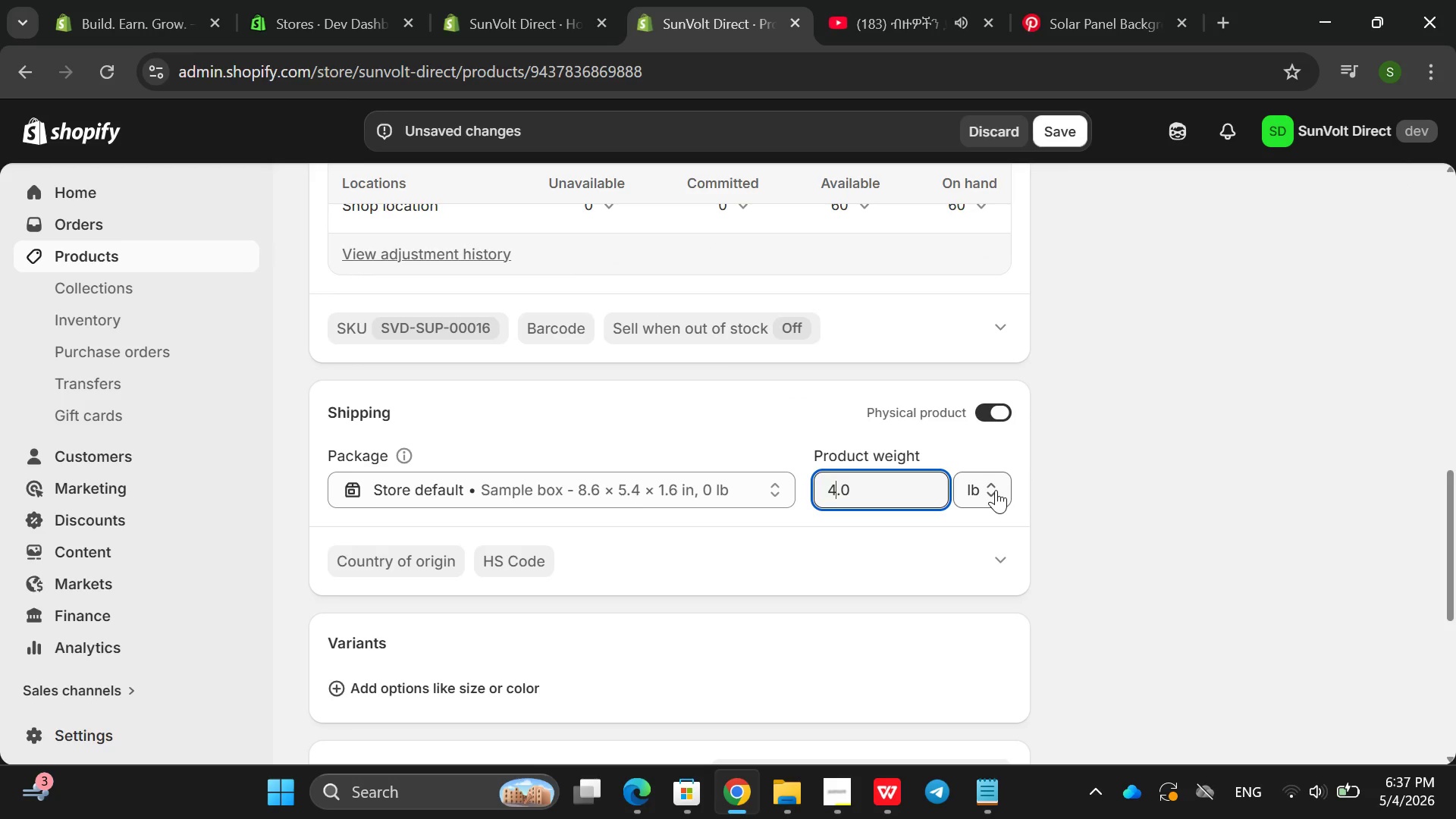 
left_click([980, 494])
 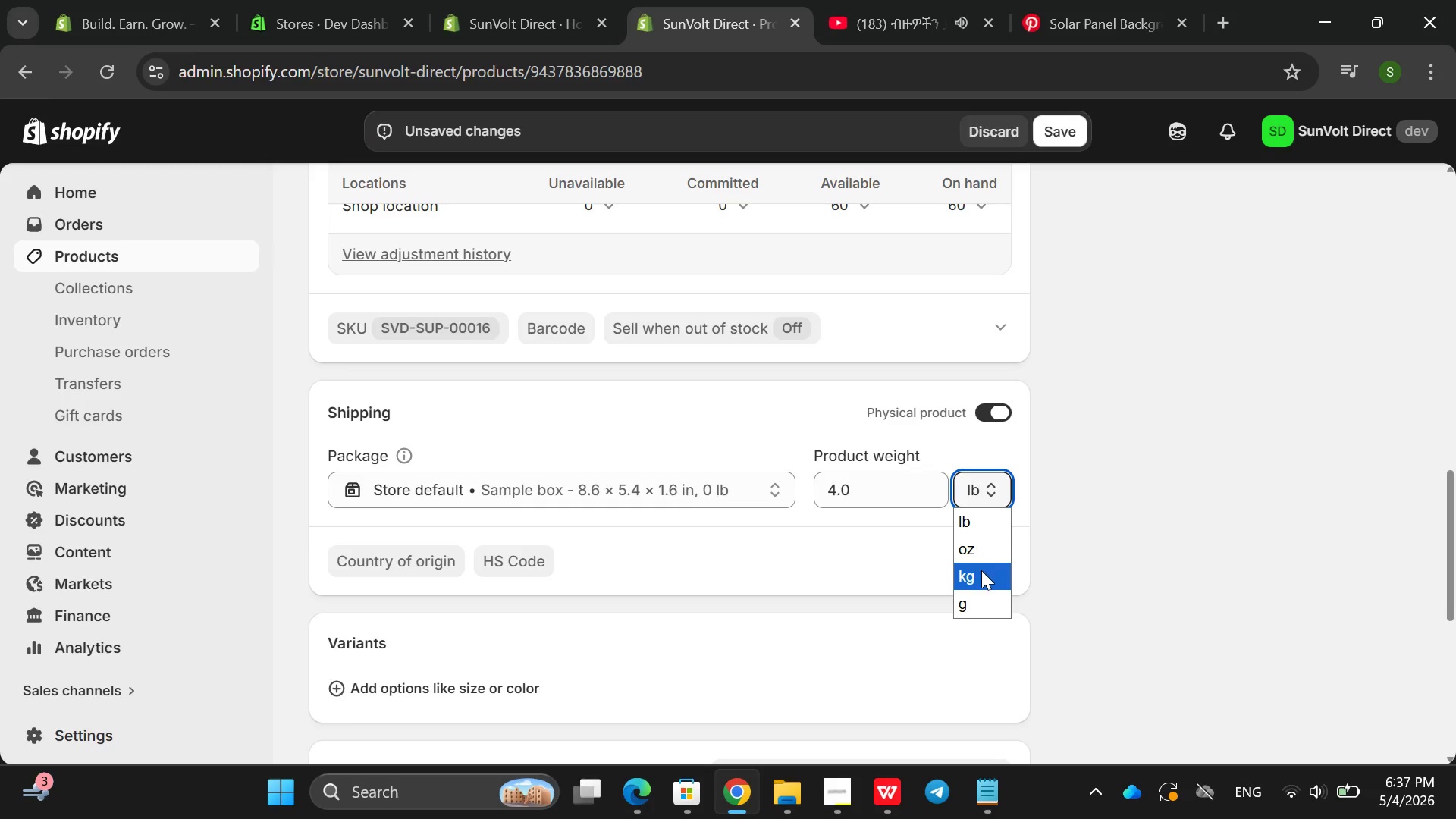 
left_click([981, 573])
 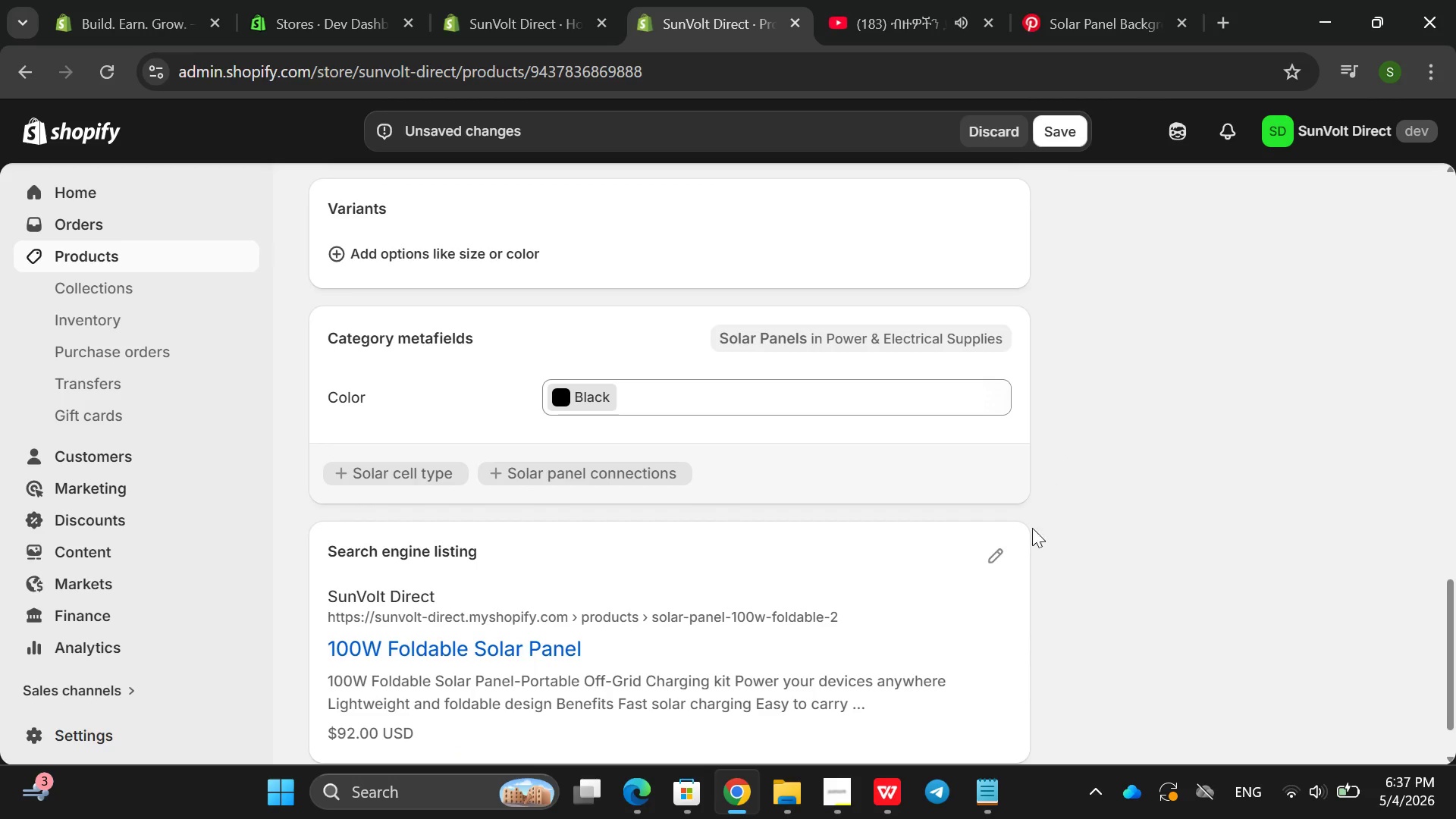 
left_click([991, 562])
 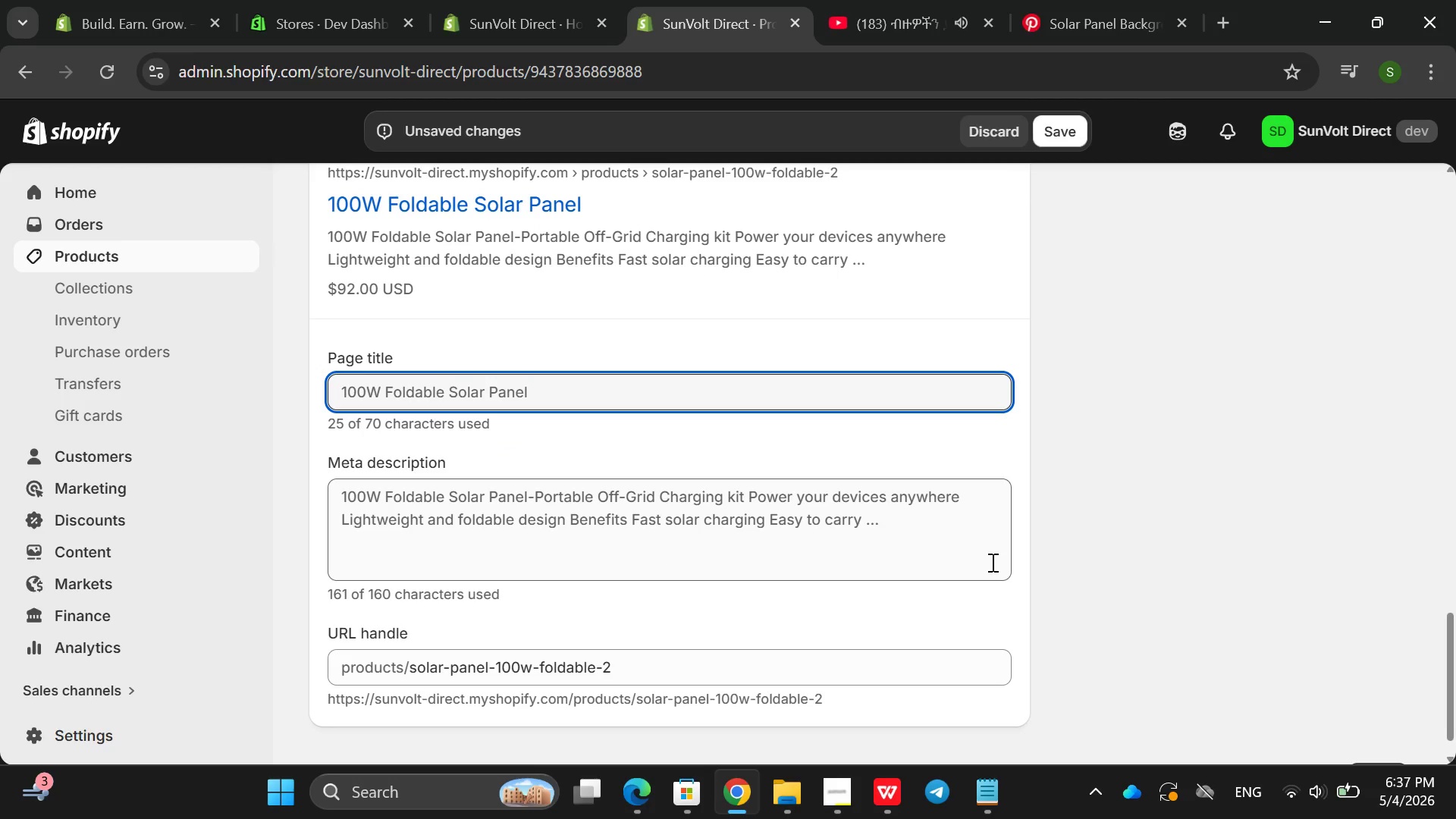 
wait(5.8)
 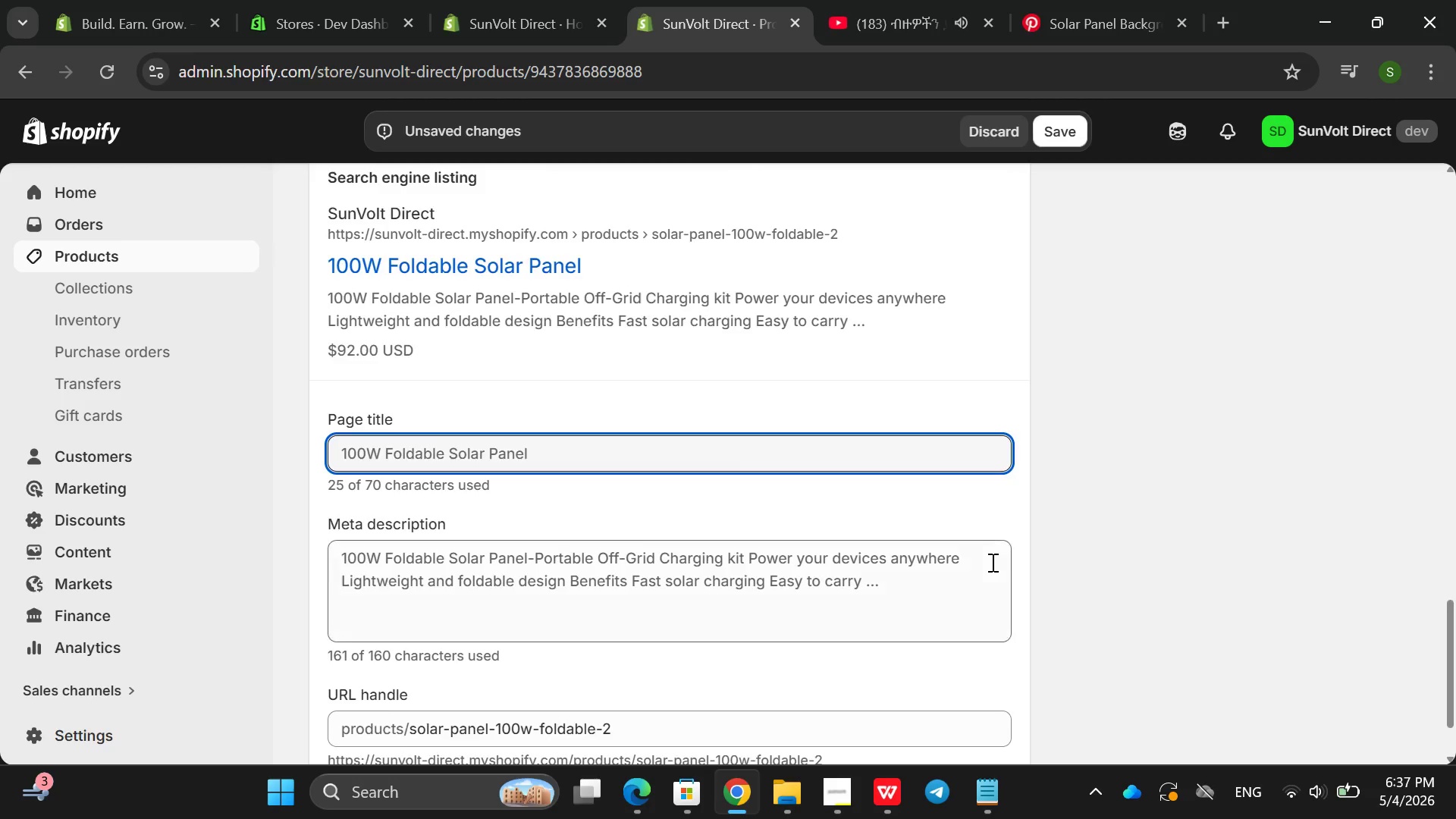 
left_click([657, 407])
 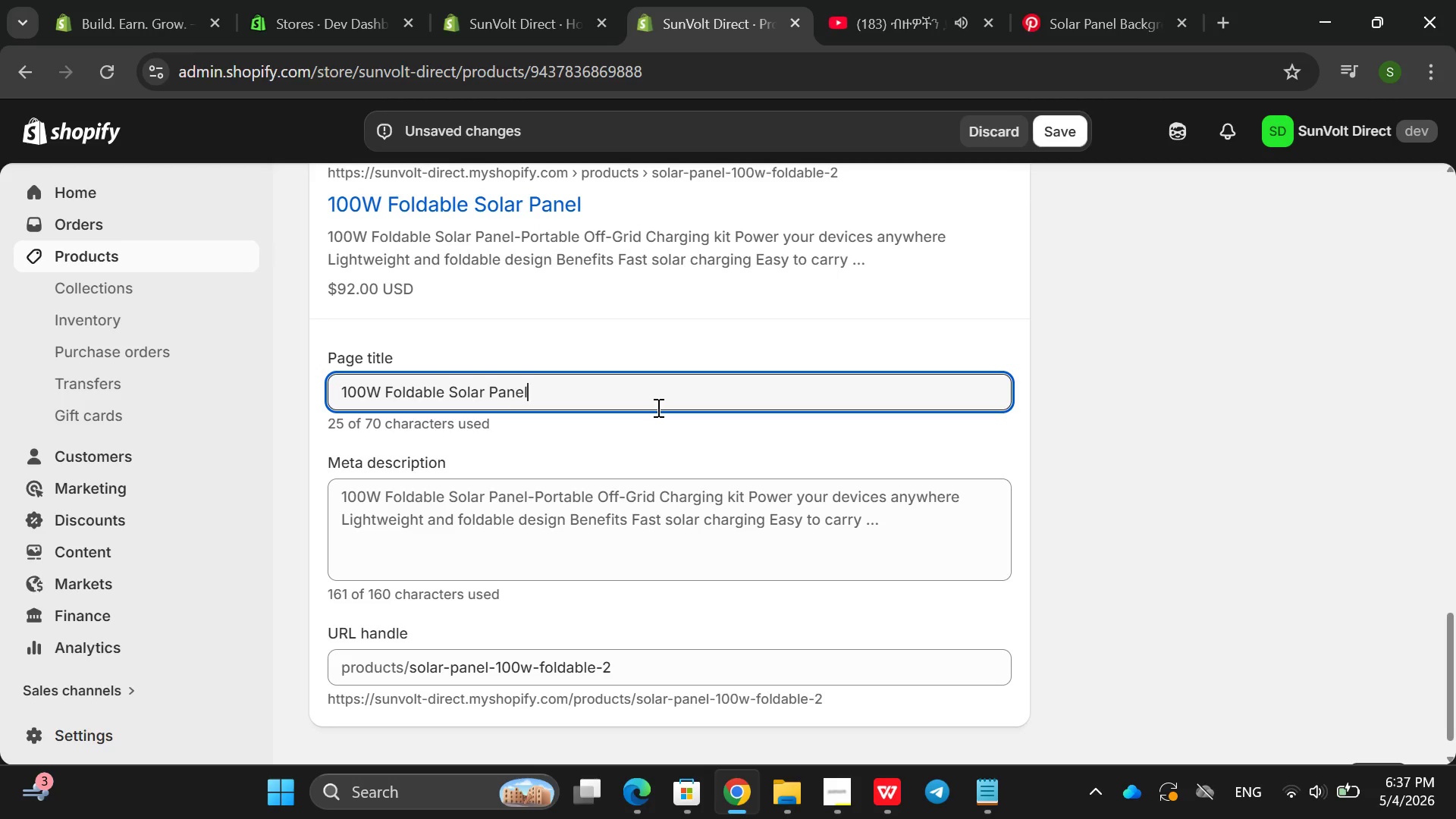 
type( | SunVolt )
 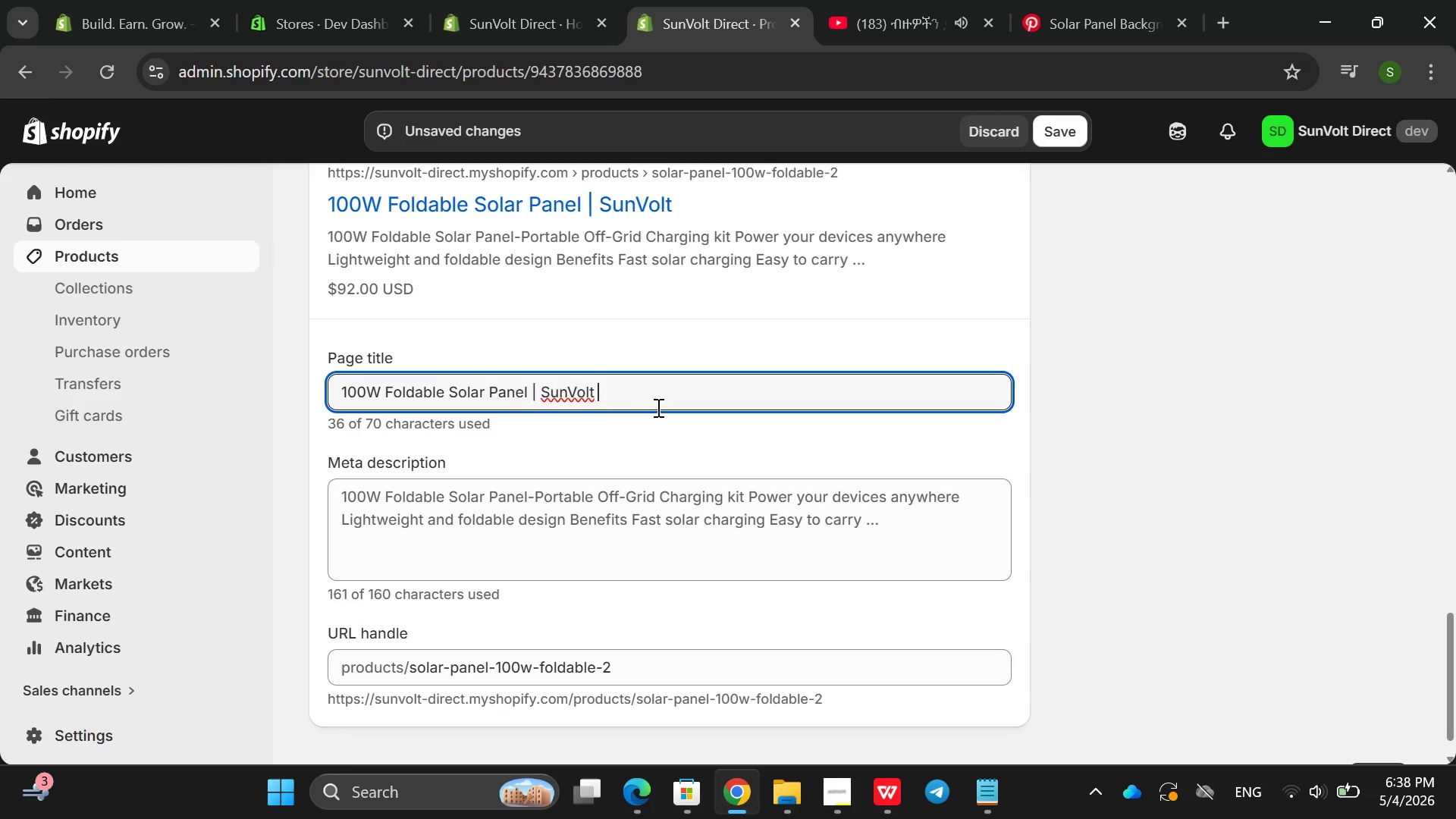 
double_click([585, 457])
 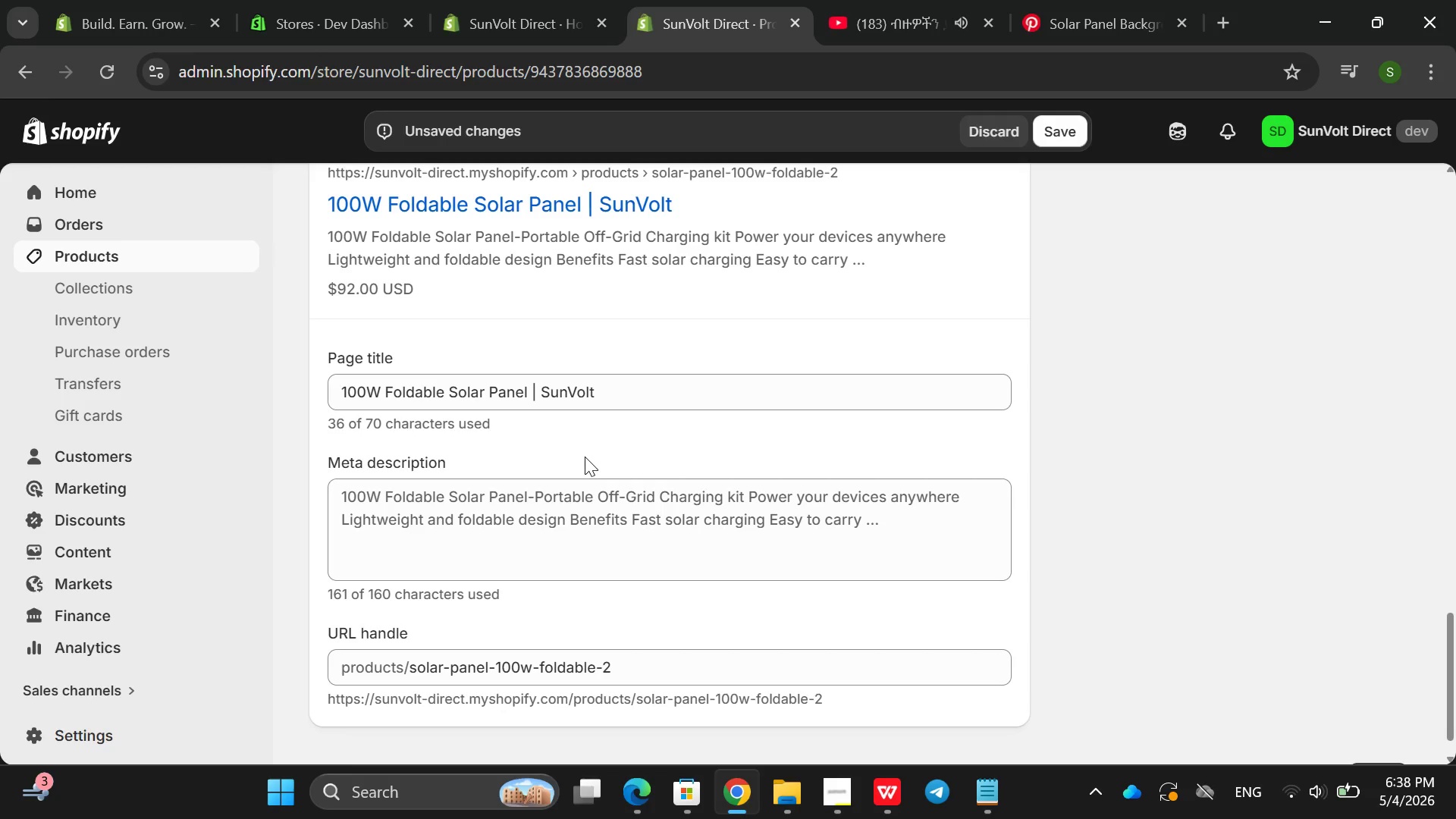 
triple_click([585, 457])
 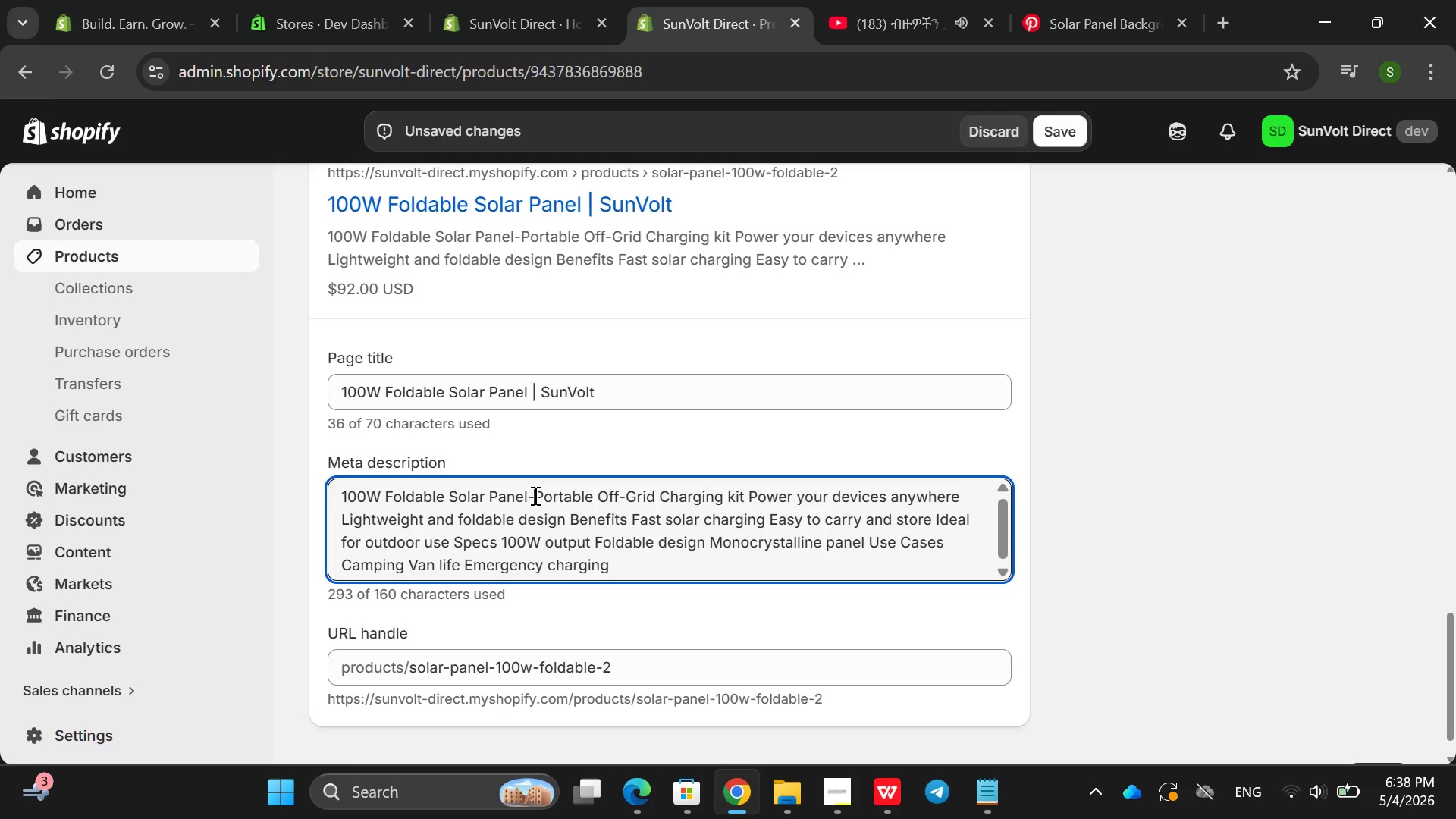 
double_click([534, 495])
 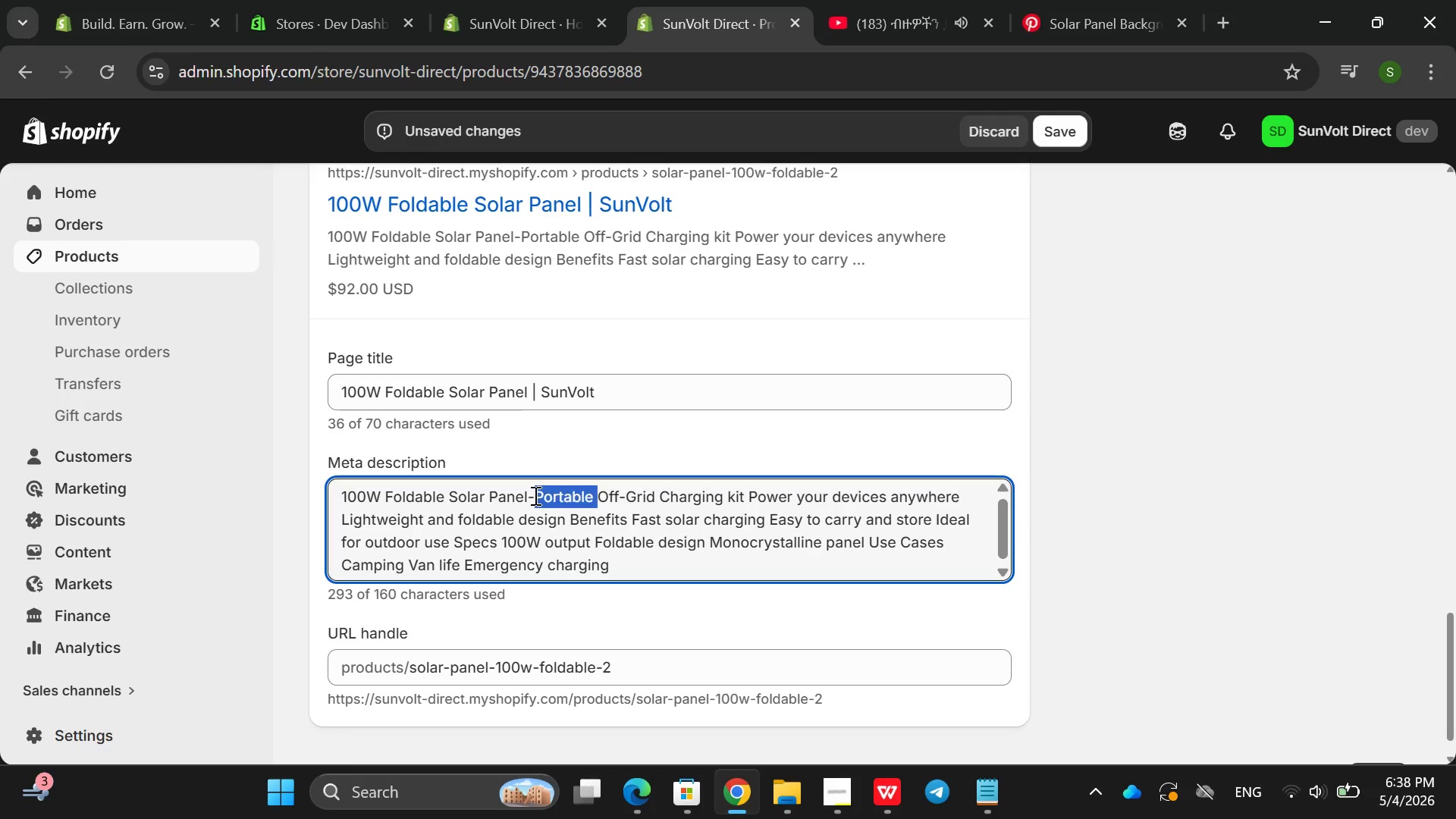 
triple_click([534, 495])
 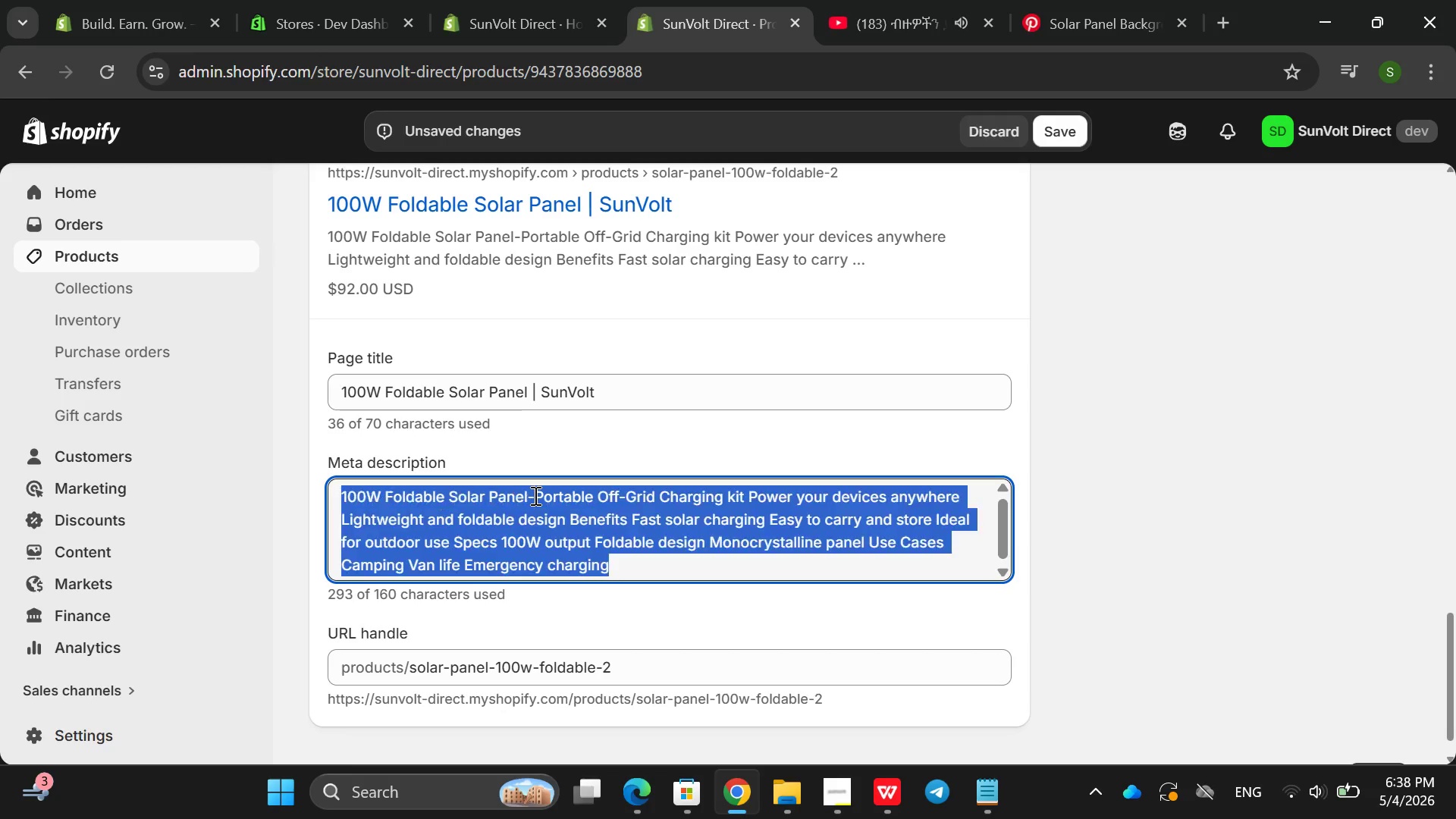 
key(Backspace)
type(Foldable 100 W )
key(Backspace)
key(Backspace)
key(Backspace)
type(w )
key(Backspace)
key(Backspace)
type(w)
key(Backspace)
type(W so)
key(Backspace)
key(Backspace)
type(solar panelf)
key(Backspace)
type( fo )
key(Backspace)
type(r camping )
key(Backspace)
type(, can )
key(Backspace)
key(Backspace)
key(Backspace)
key(Backspace)
type(can )
key(Backspace)
key(Backspace)
key(Backspace)
type(v)
key(Backspace)
key(Backspace)
type(van ife )
key(Backspace)
key(Backspace)
key(Backspace)
key(Backspace)
type(life , and of)
key(Backspace)
key(Backspace)
key(Backspace)
key(Backspace)
key(Backspace)
key(Backspace)
key(Backspace)
key(Backspace)
key(Backspace)
type(, and off-grid charging lightw)
key(Backspace)
key(Backspace)
key(Backspace)
key(Backspace)
key(Backspace)
key(Backspace)
type(Lightweri)
key(Backspace)
key(Backspace)
type(ight  and efif)
key(Backspace)
key(Backspace)
key(Backspace)
key(Backspace)
key(Backspace)
key(Backspace)
key(Backspace)
key(Backspace)
key(Backspace)
type(and effi)
 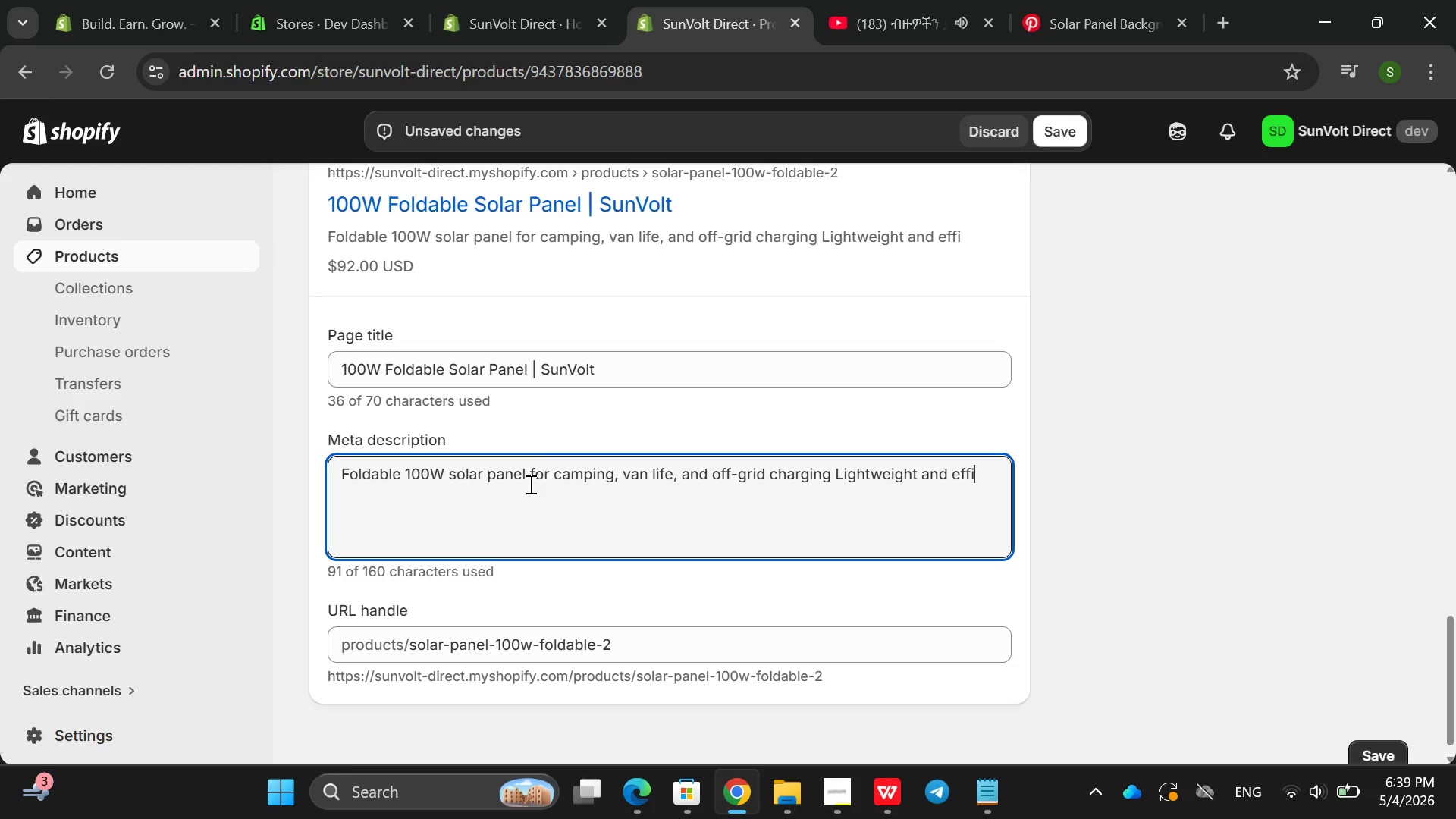 
type(cient )
 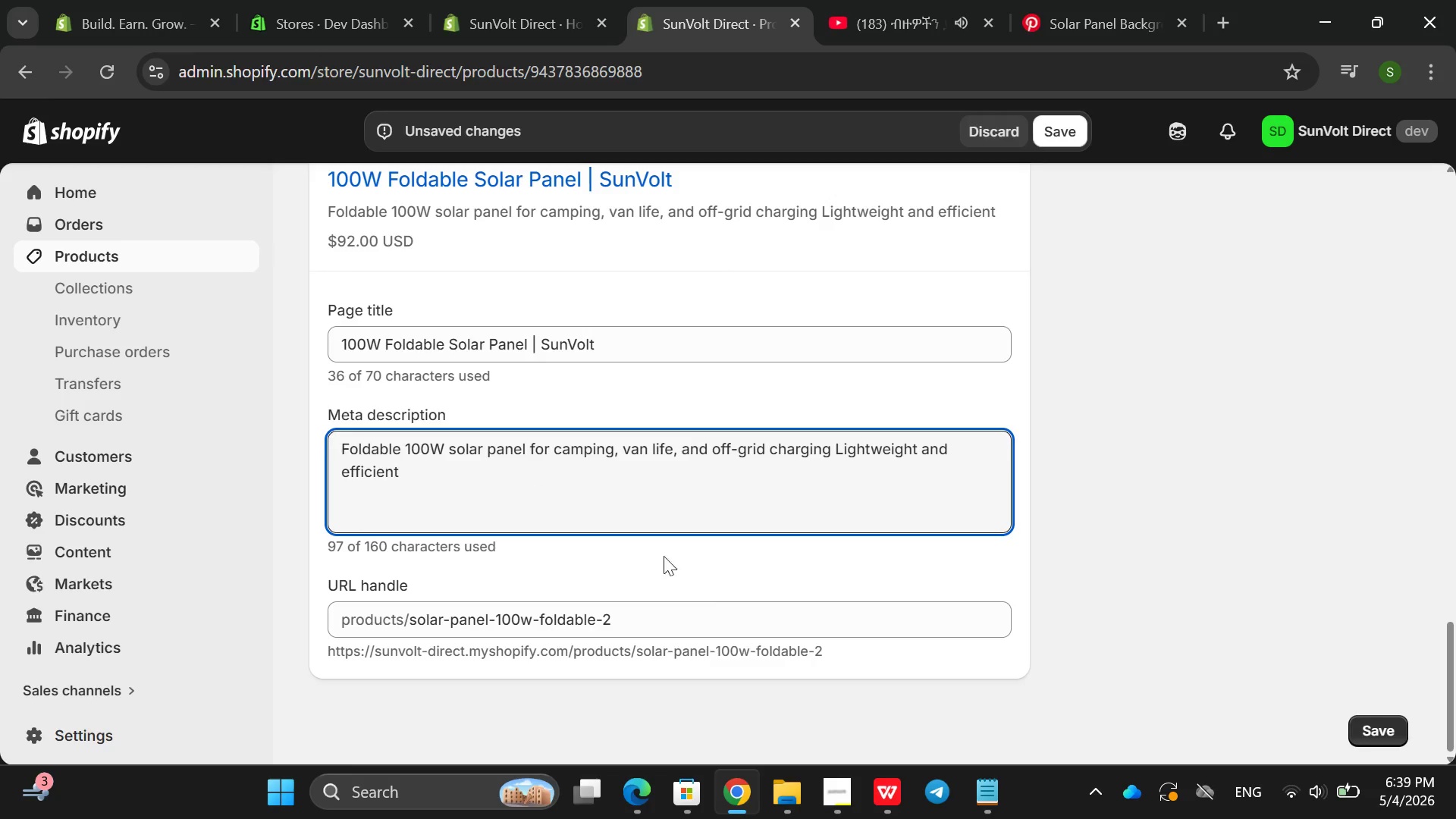 
left_click([694, 621])
 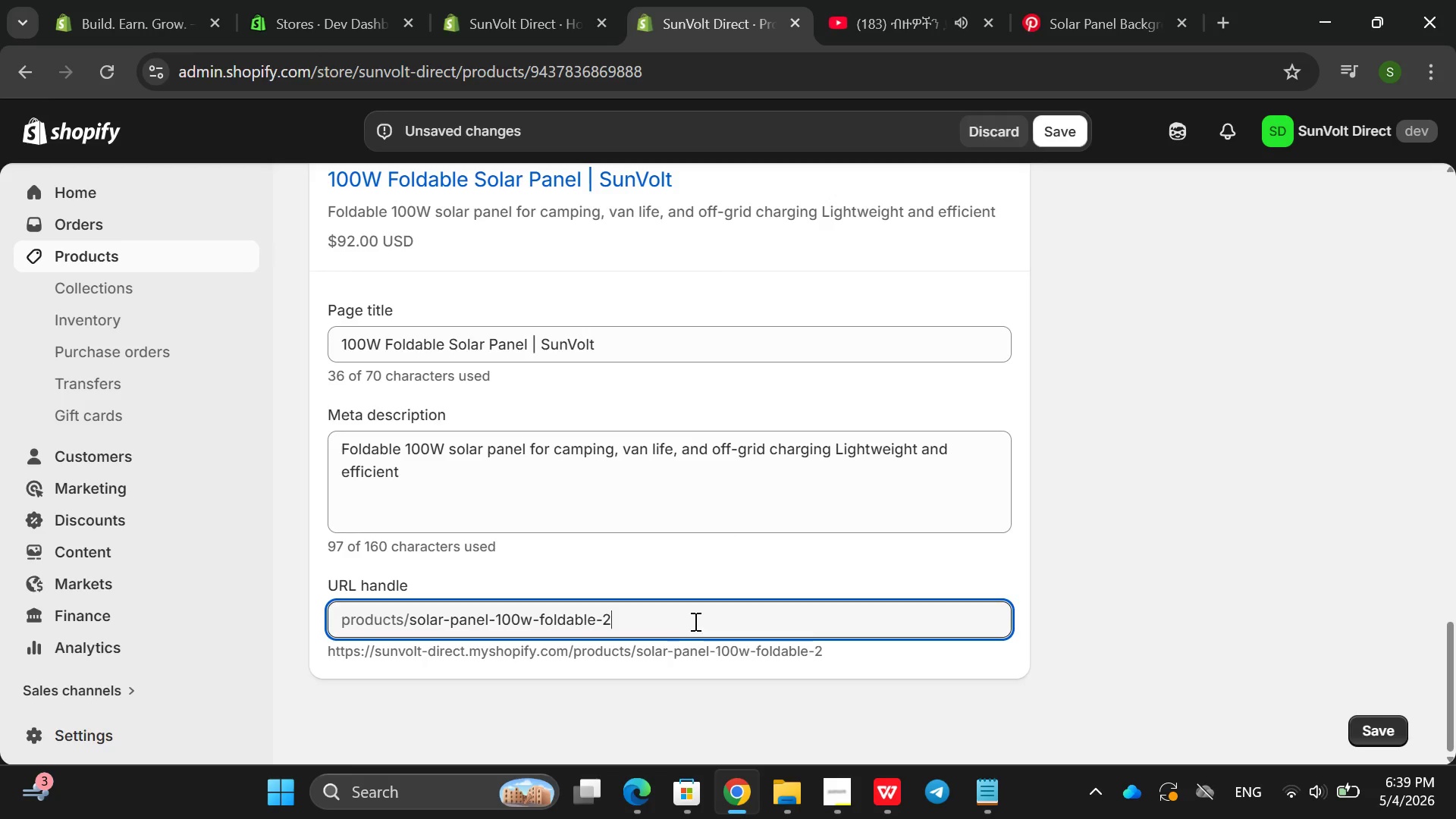 
key(Backspace)
 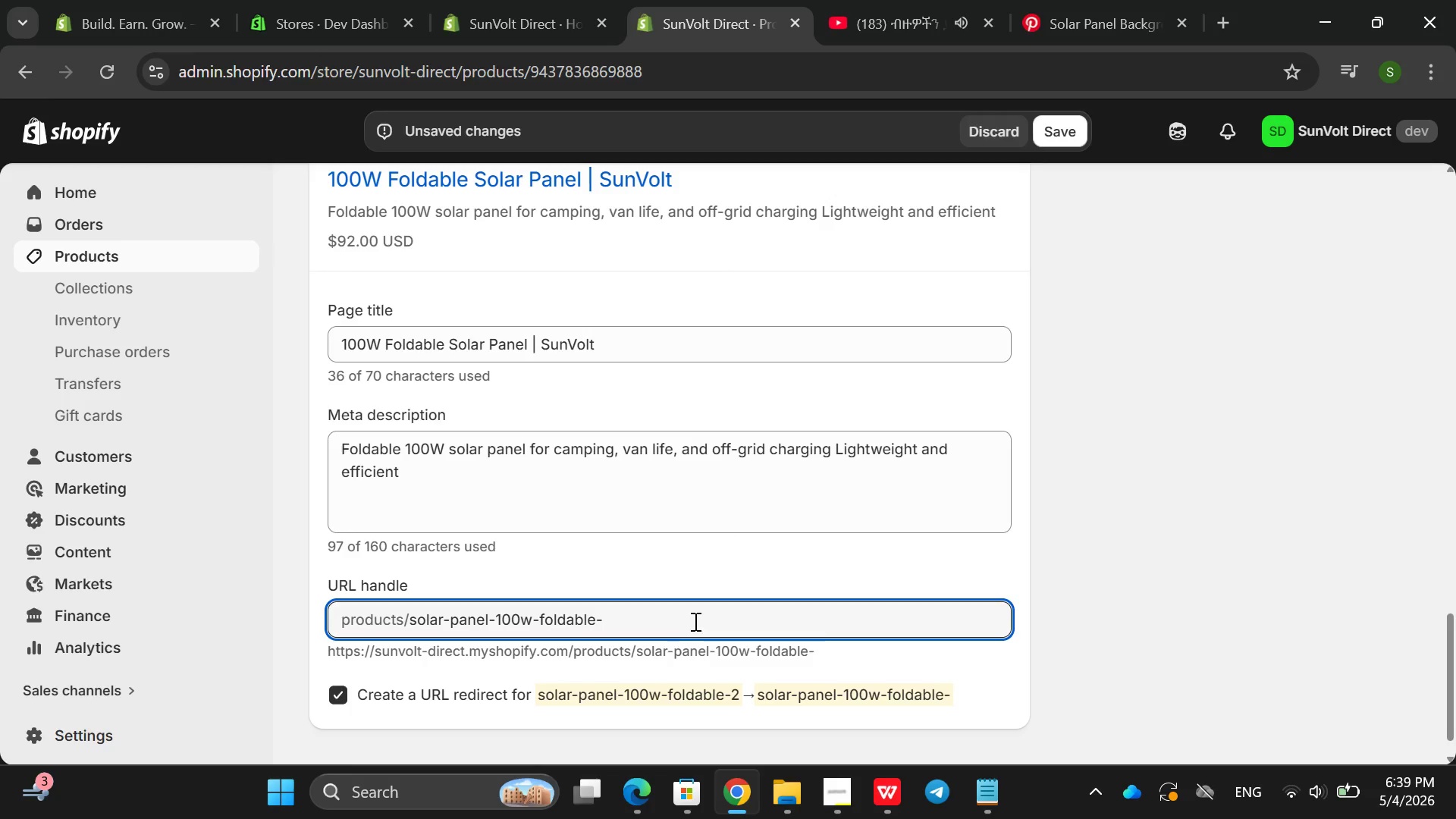 
wait(5.97)
 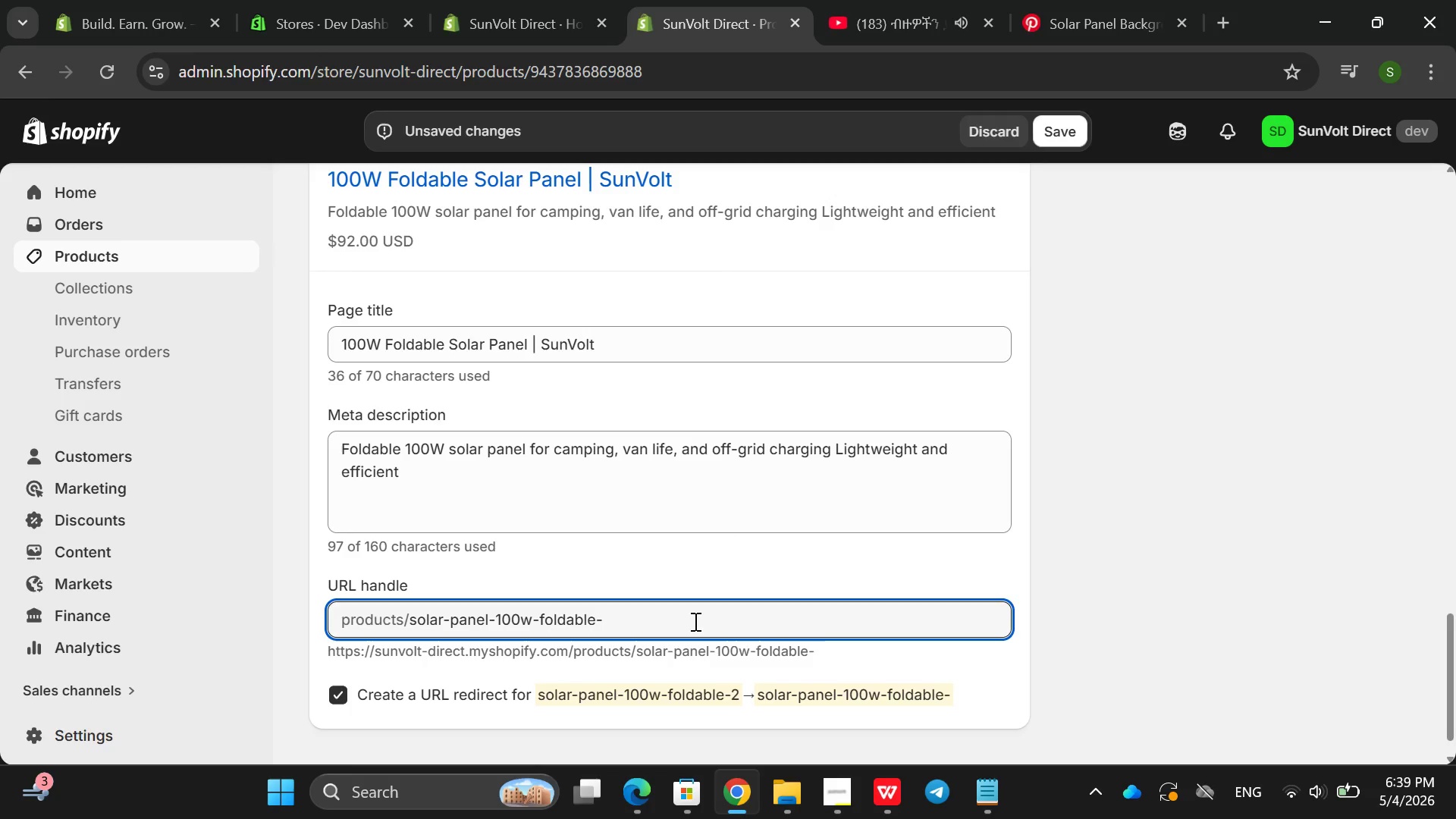 
double_click([694, 621])
 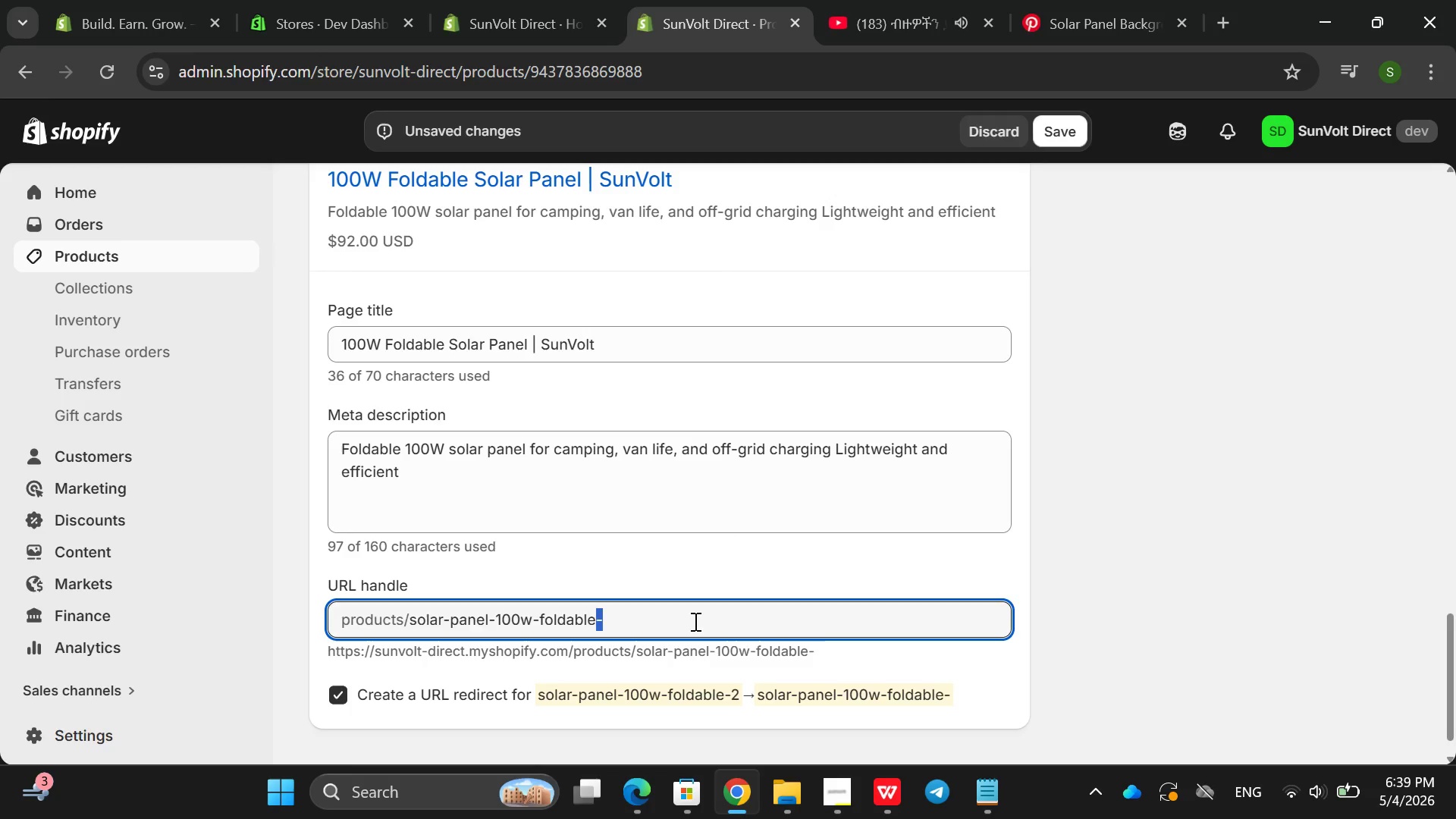 
triple_click([694, 621])
 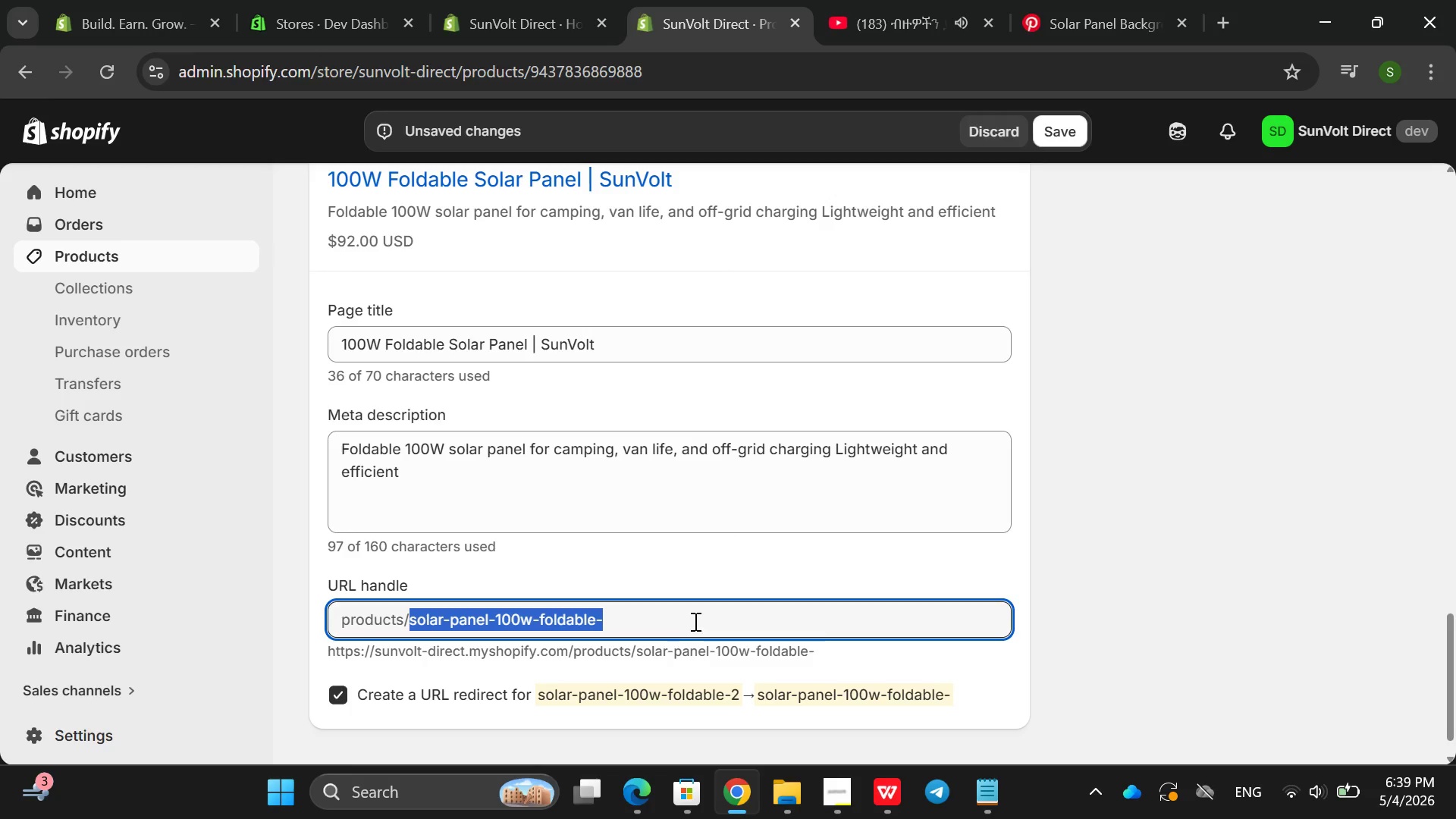 
key(Backspace)
 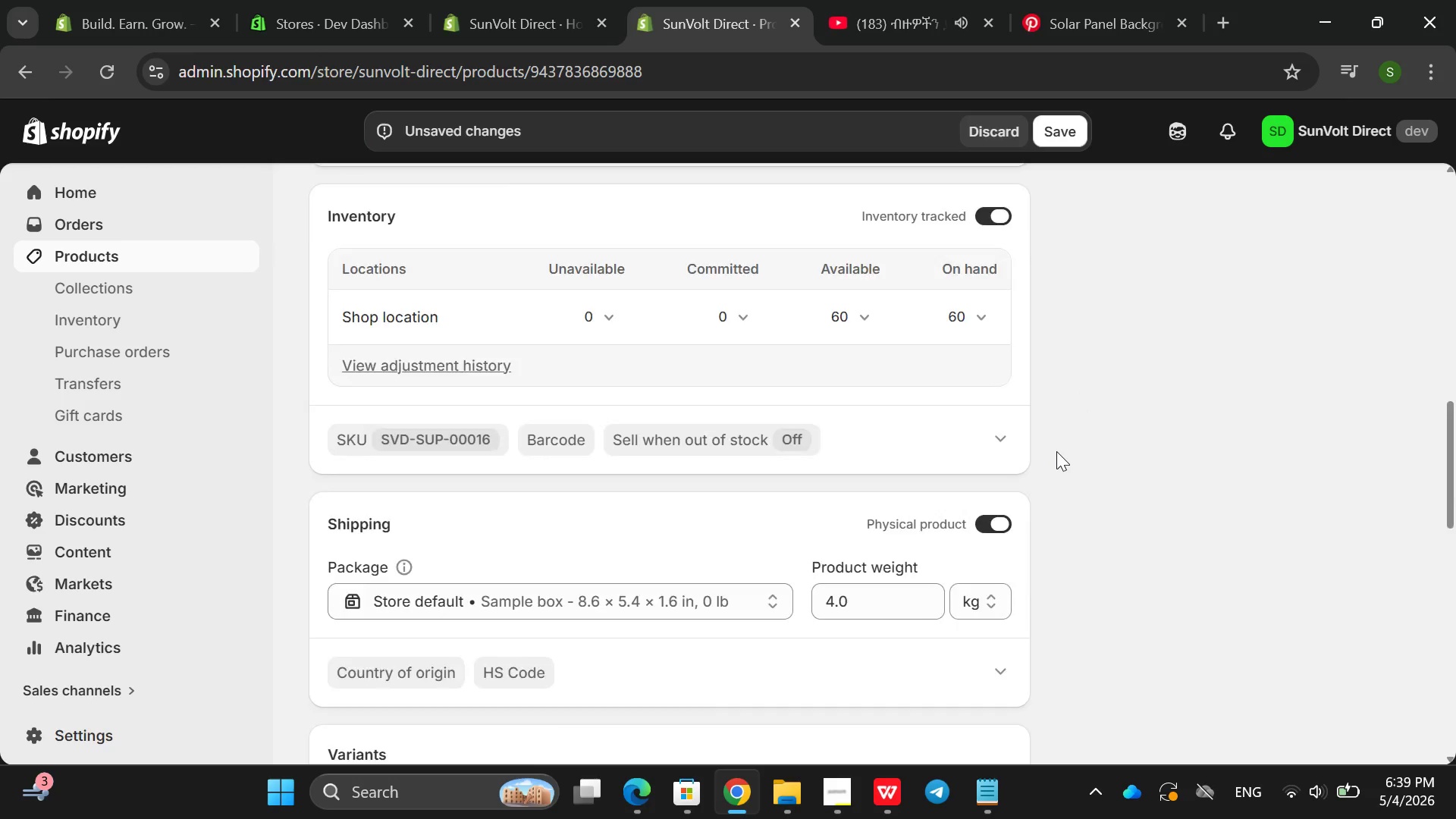 
wait(5.84)
 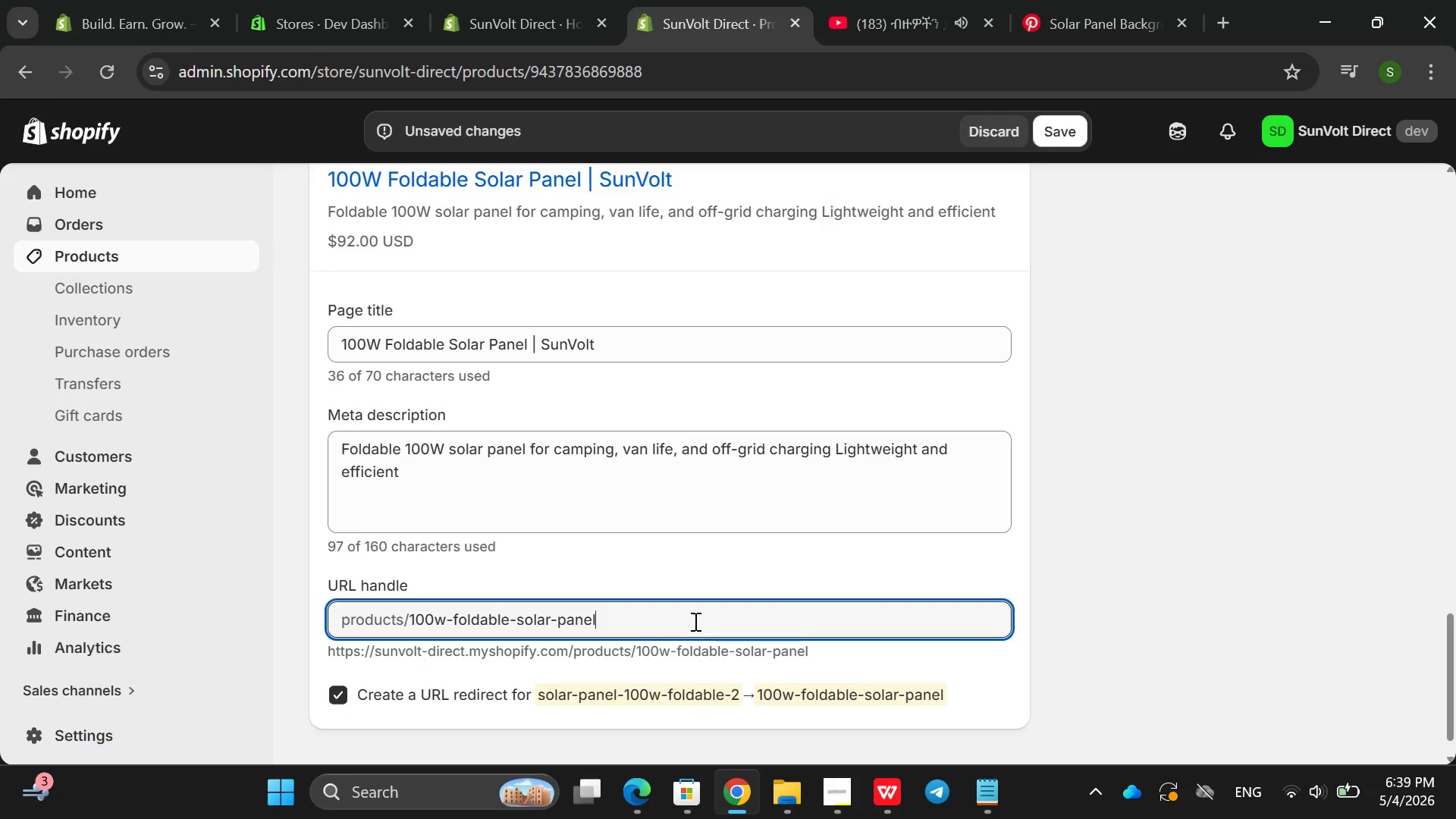 
left_click([1130, 331])
 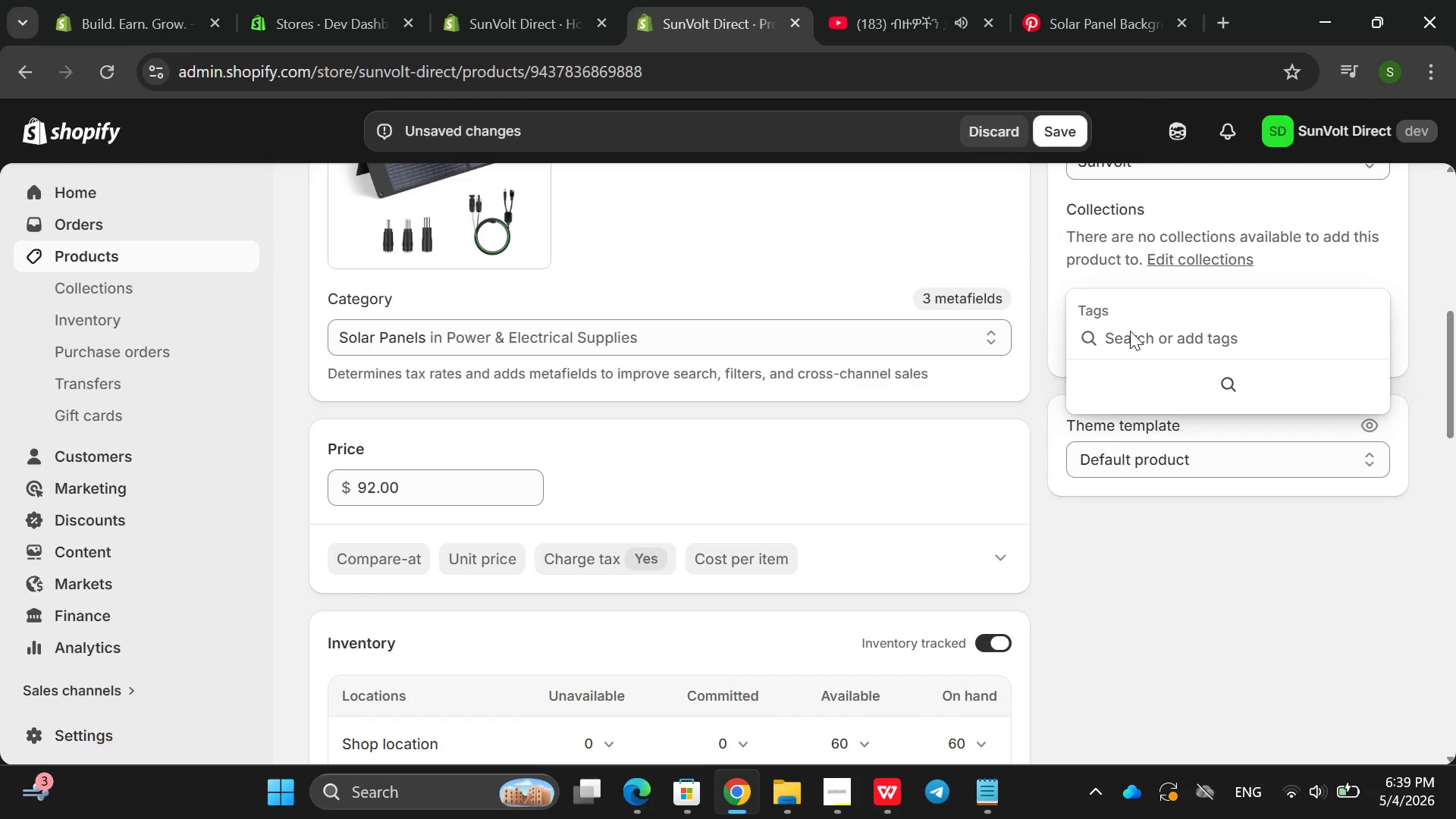 
wait(7.02)
 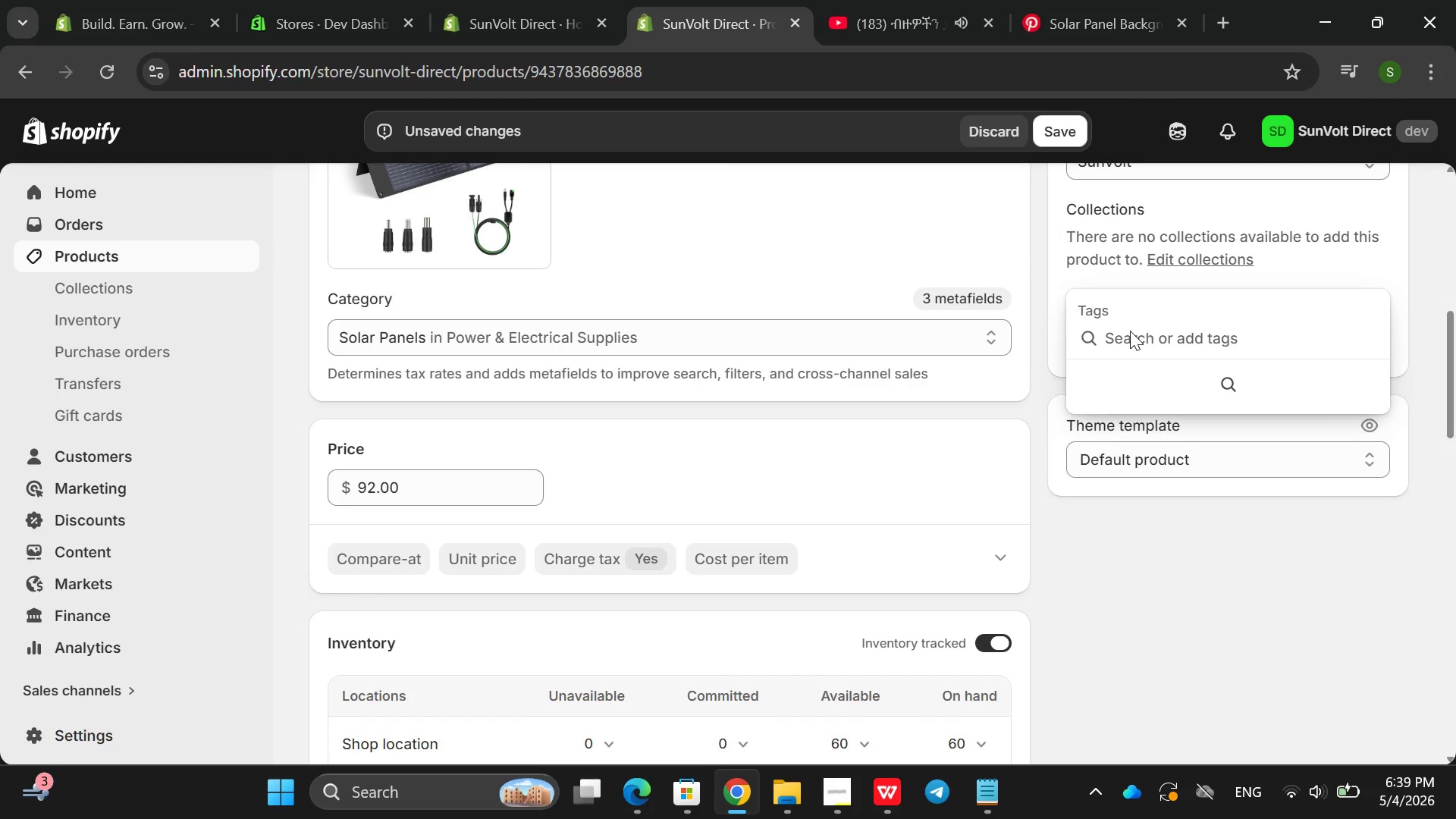 
type(portable-solar )
key(Backspace)
type(, cmaping )
key(Backspace)
type(, vanl)
key(Backspace)
type(-lide)
key(Backspace)
key(Backspace)
key(Backspace)
type(ofe )
key(Backspace)
key(Backspace)
key(Backspace)
key(Backspace)
type(ife)
 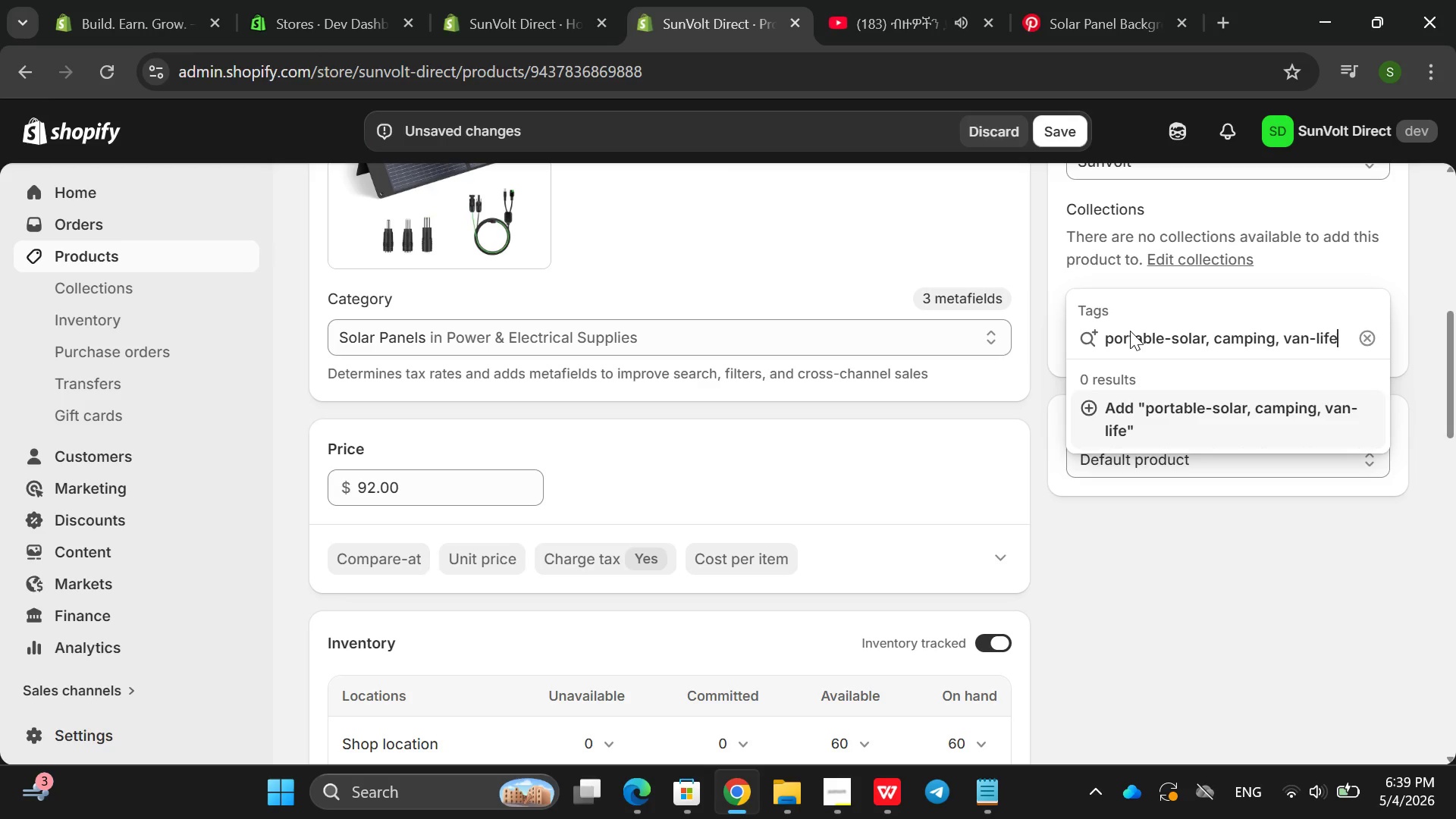 
key(Enter)
 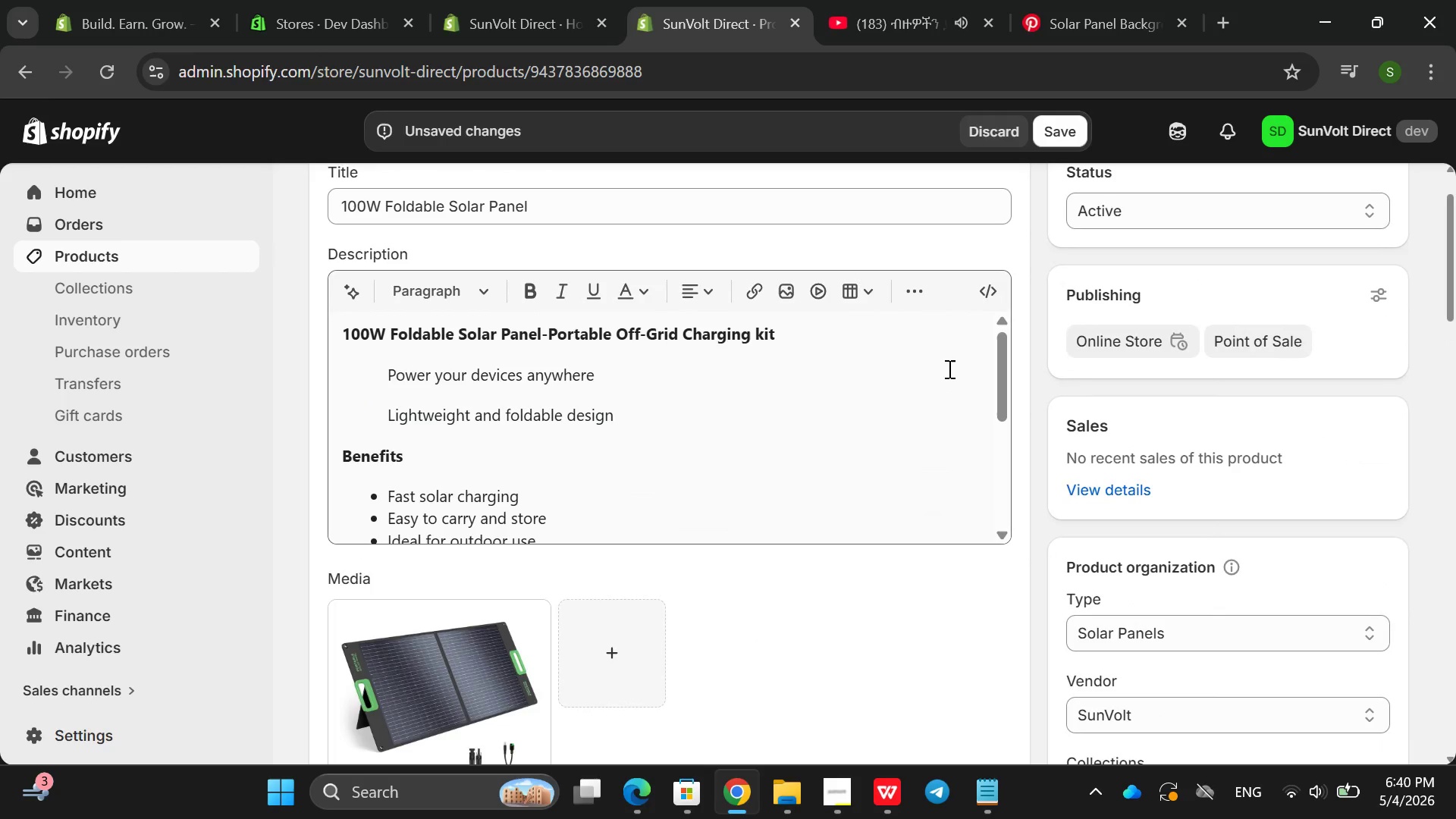 
wait(19.36)
 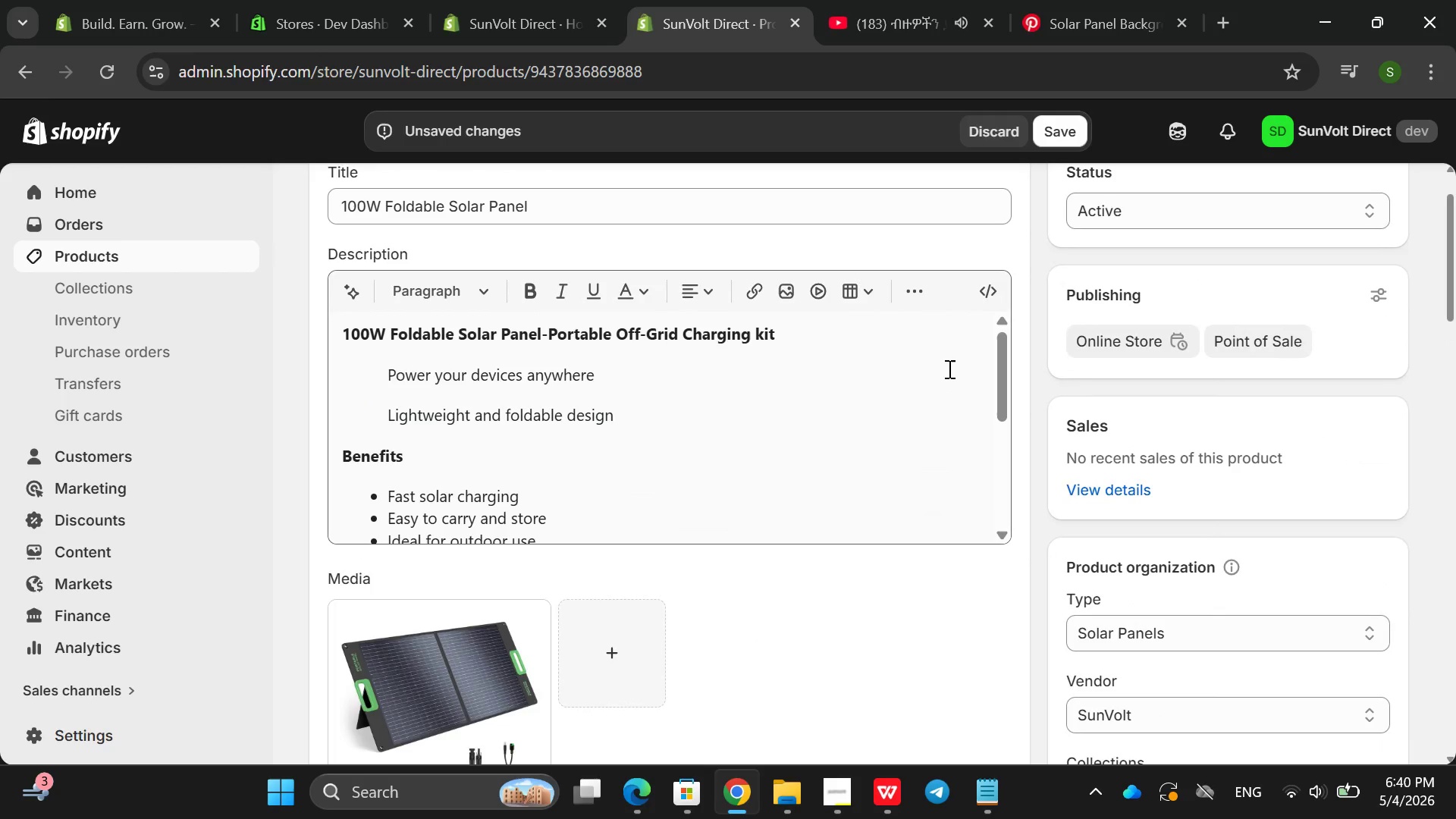 
mouse_move([1015, 378])
 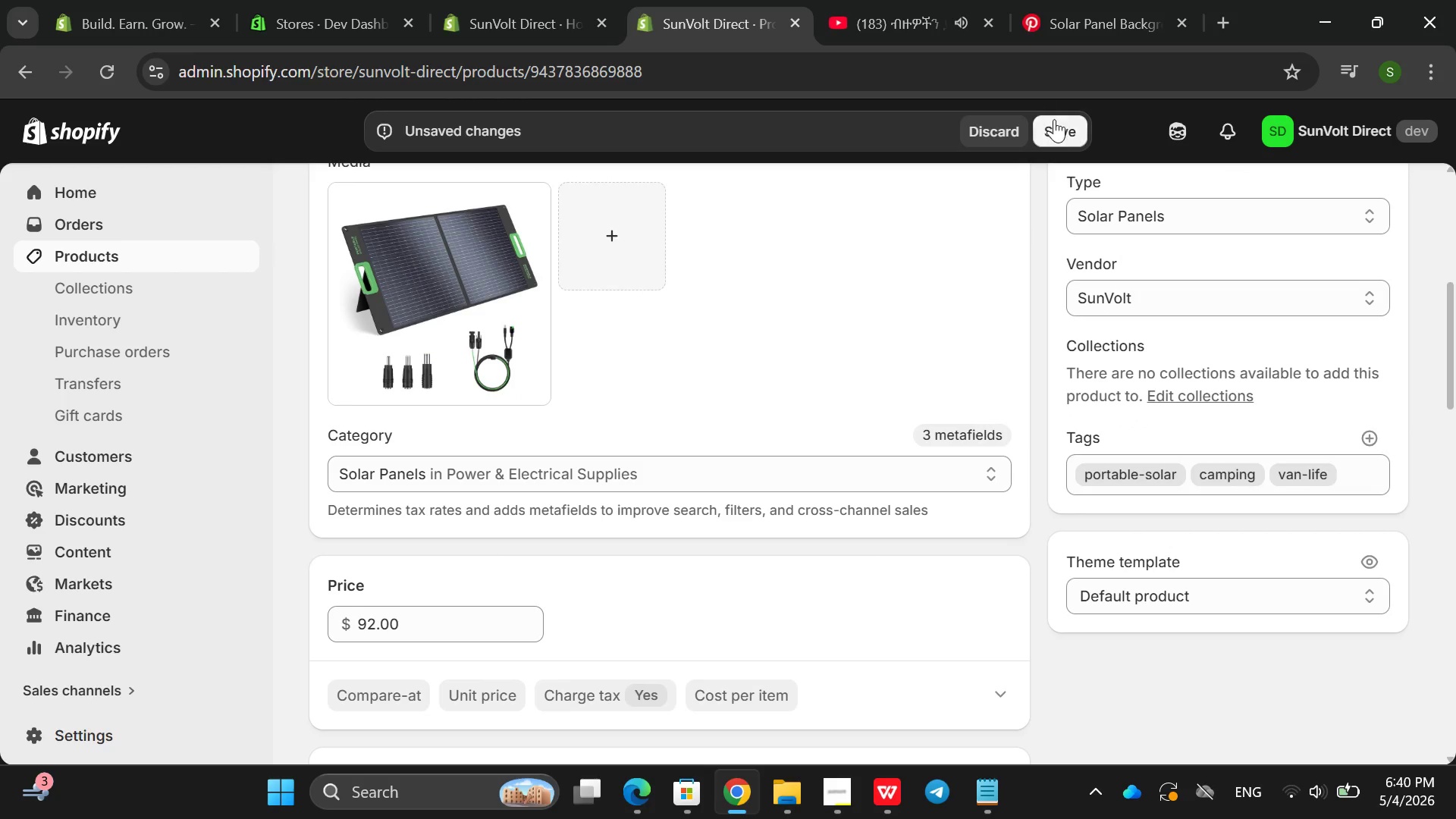 
left_click([1056, 124])
 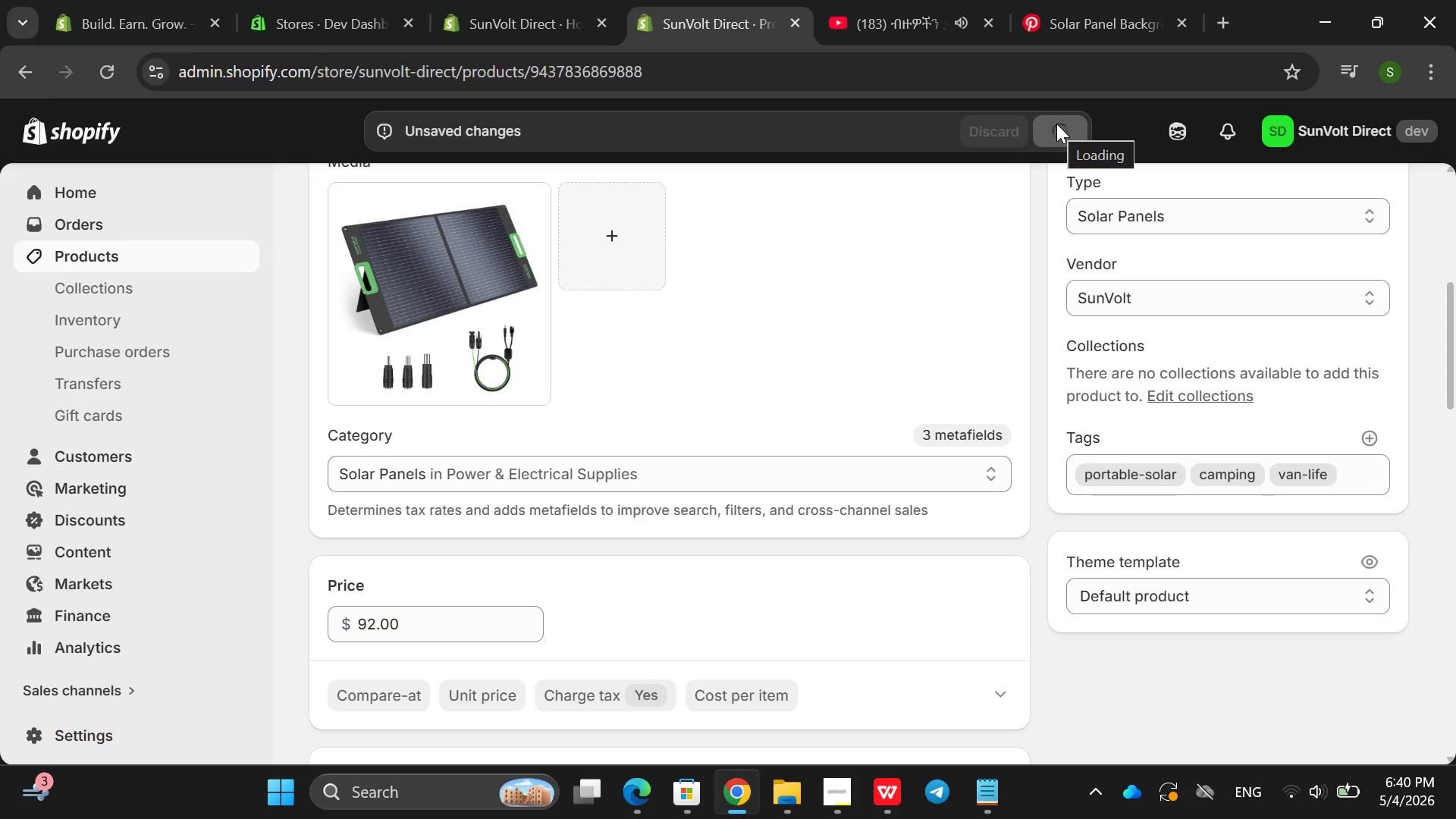 
wait(9.72)
 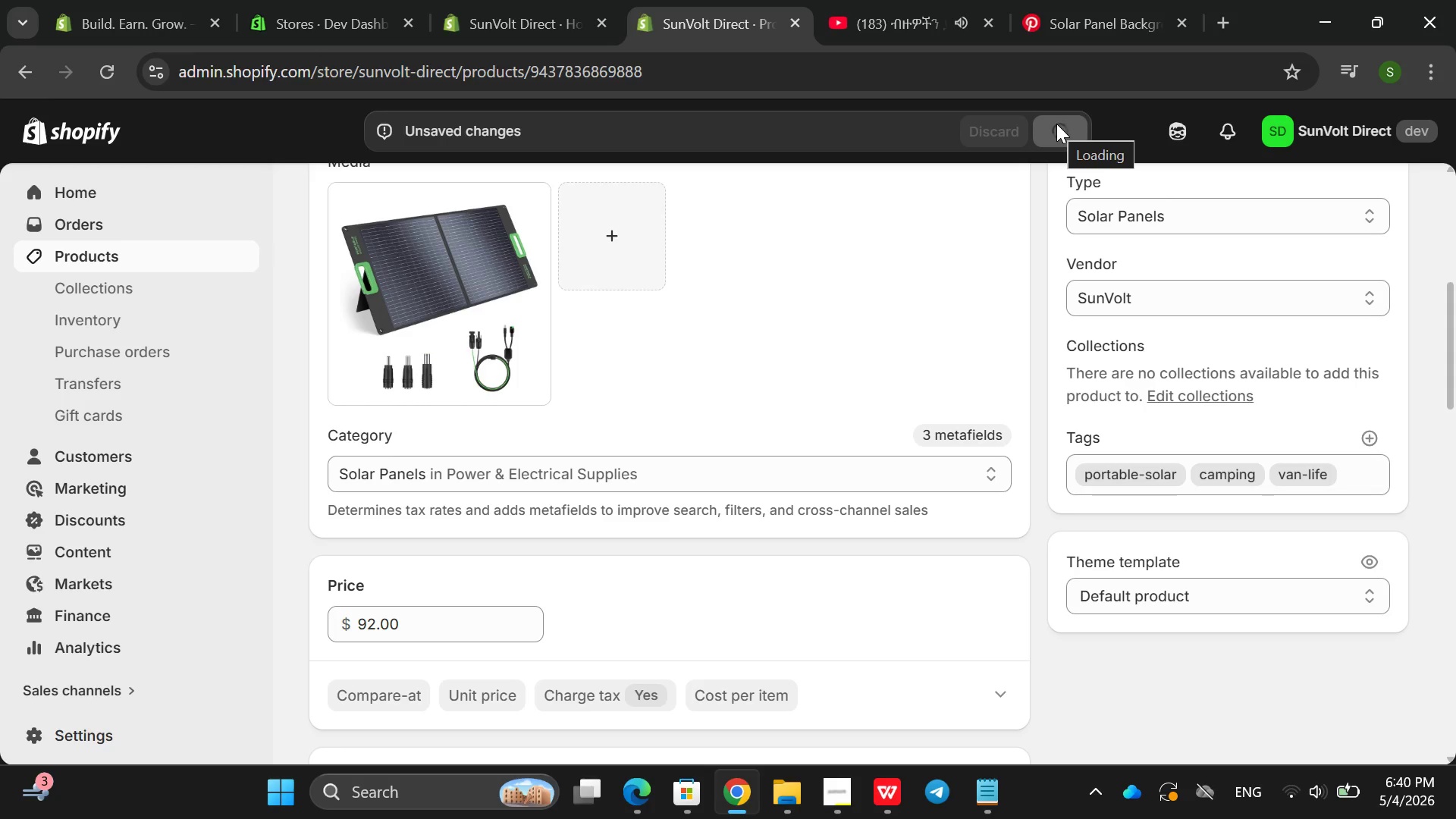 
left_click([105, 265])
 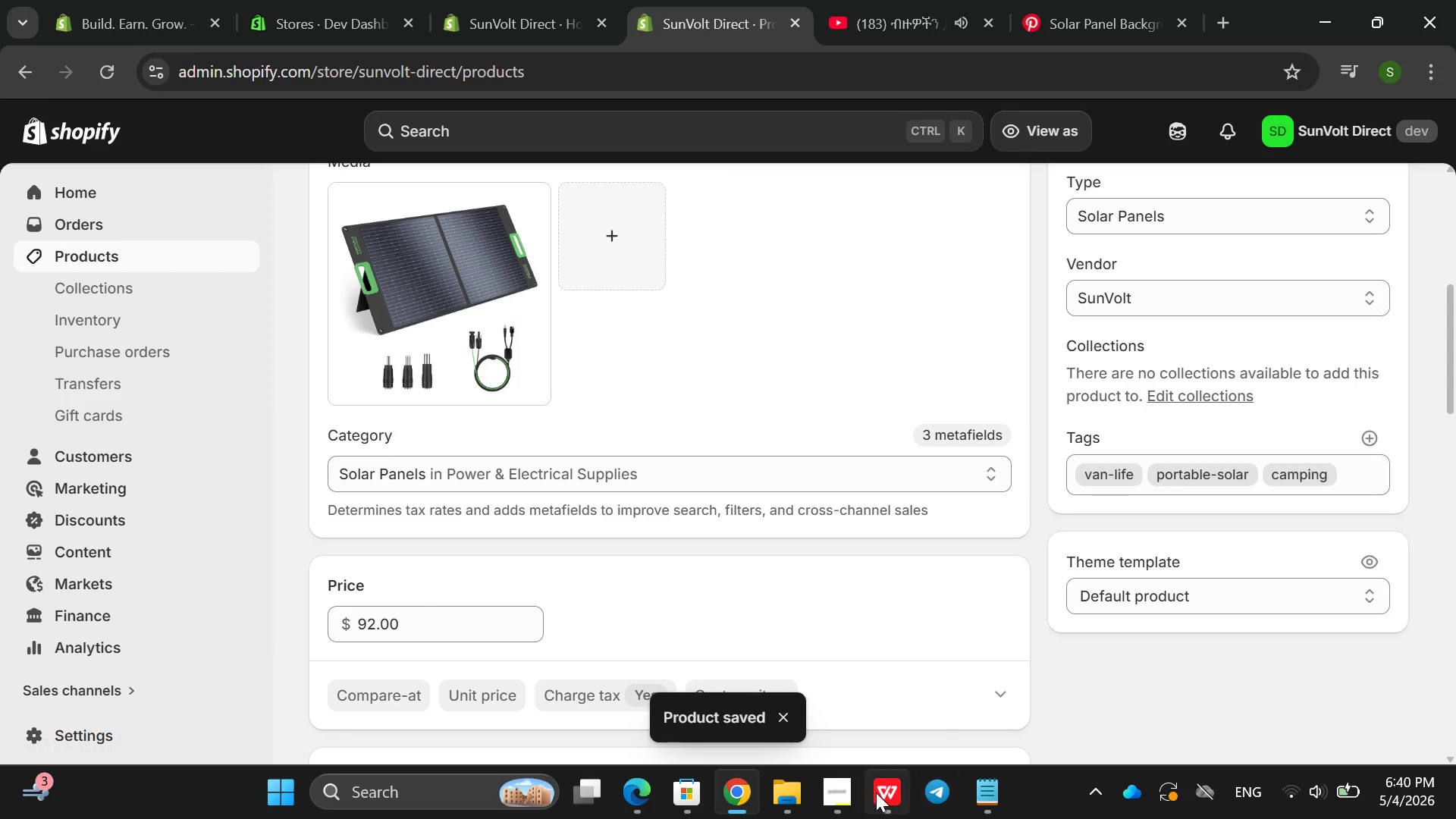 
left_click([839, 799])